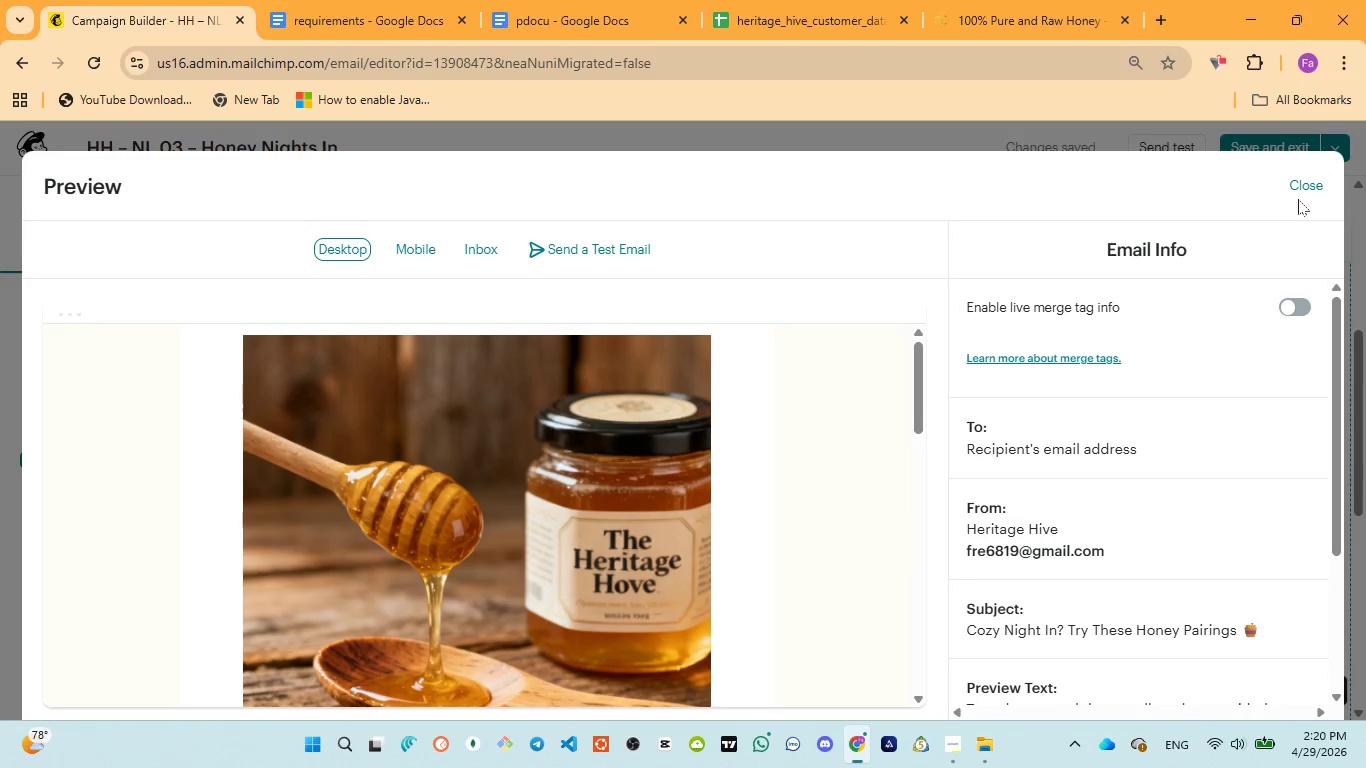 
wait(7.62)
 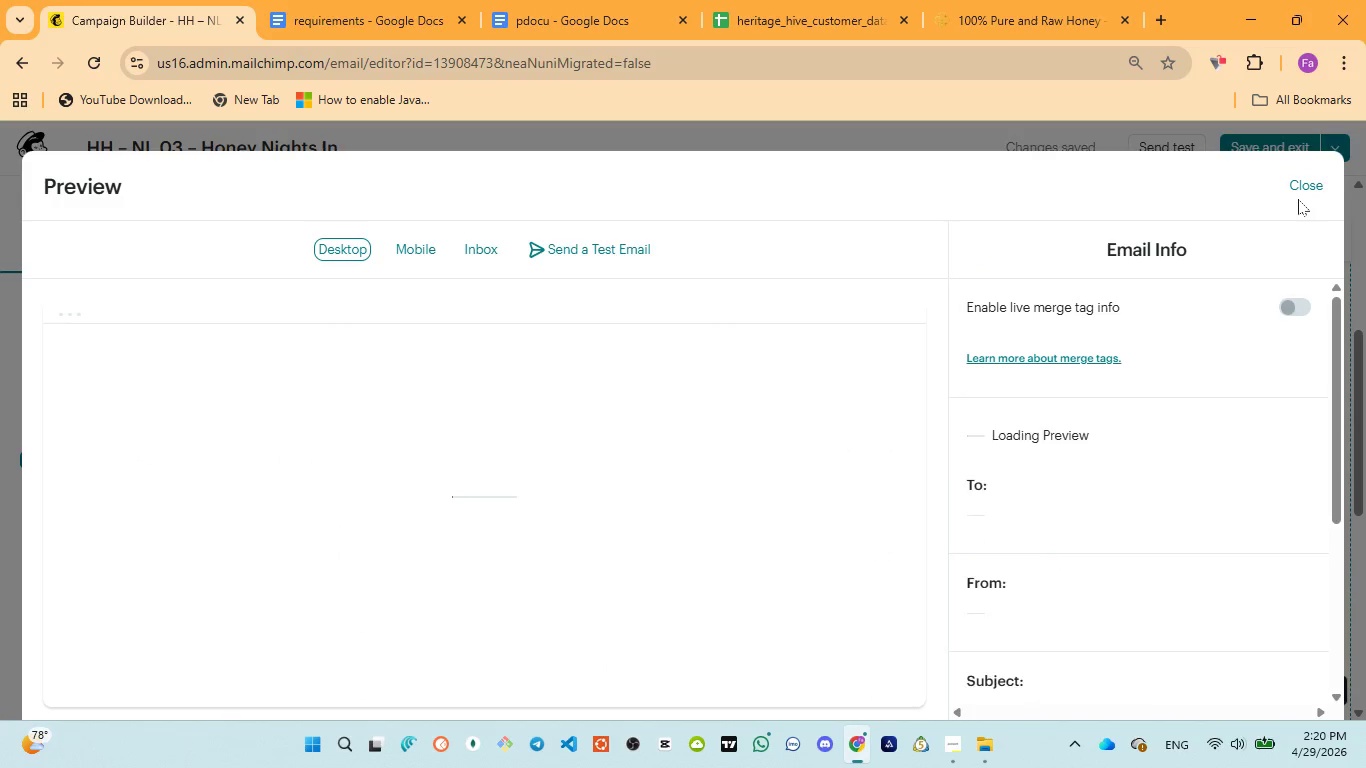 
scroll: coordinate [872, 435], scroll_direction: down, amount: 7.0
 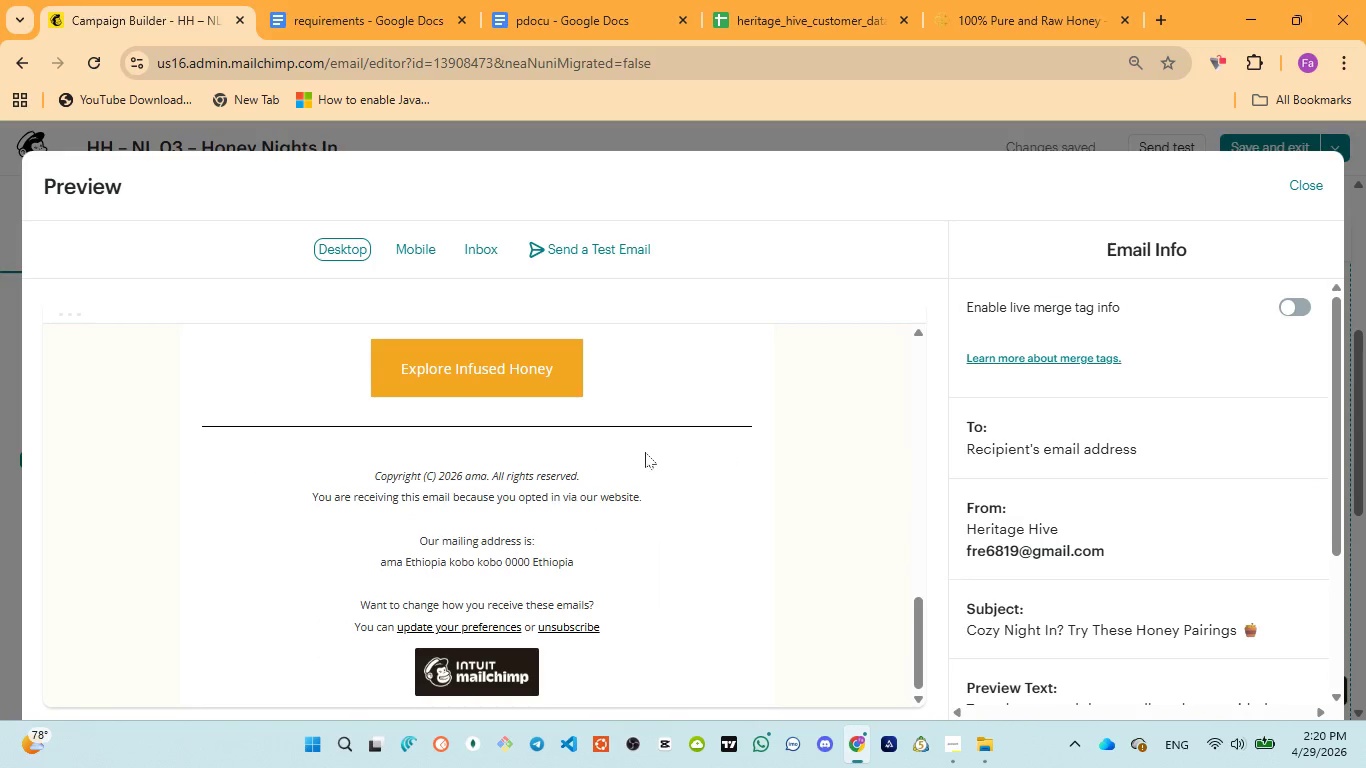 
left_click([523, 377])
 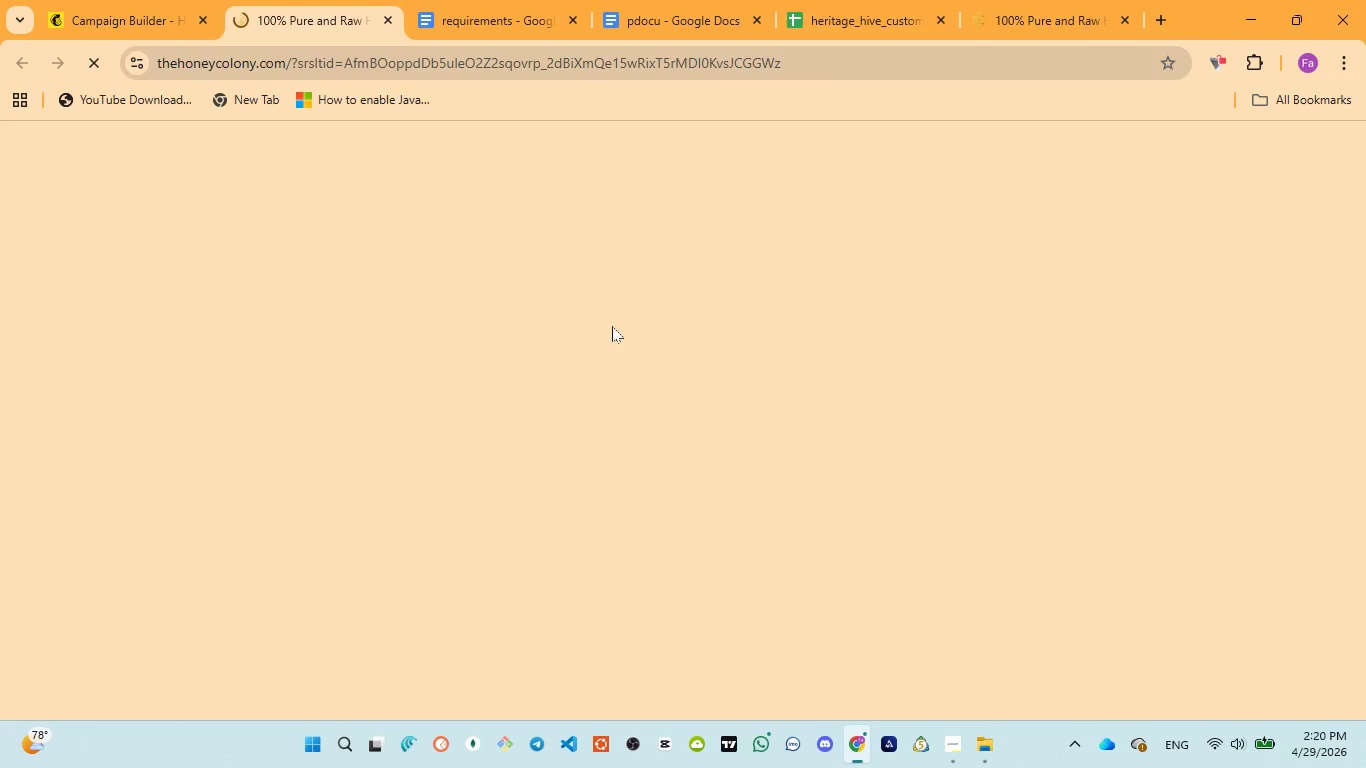 
mouse_move([948, 727])
 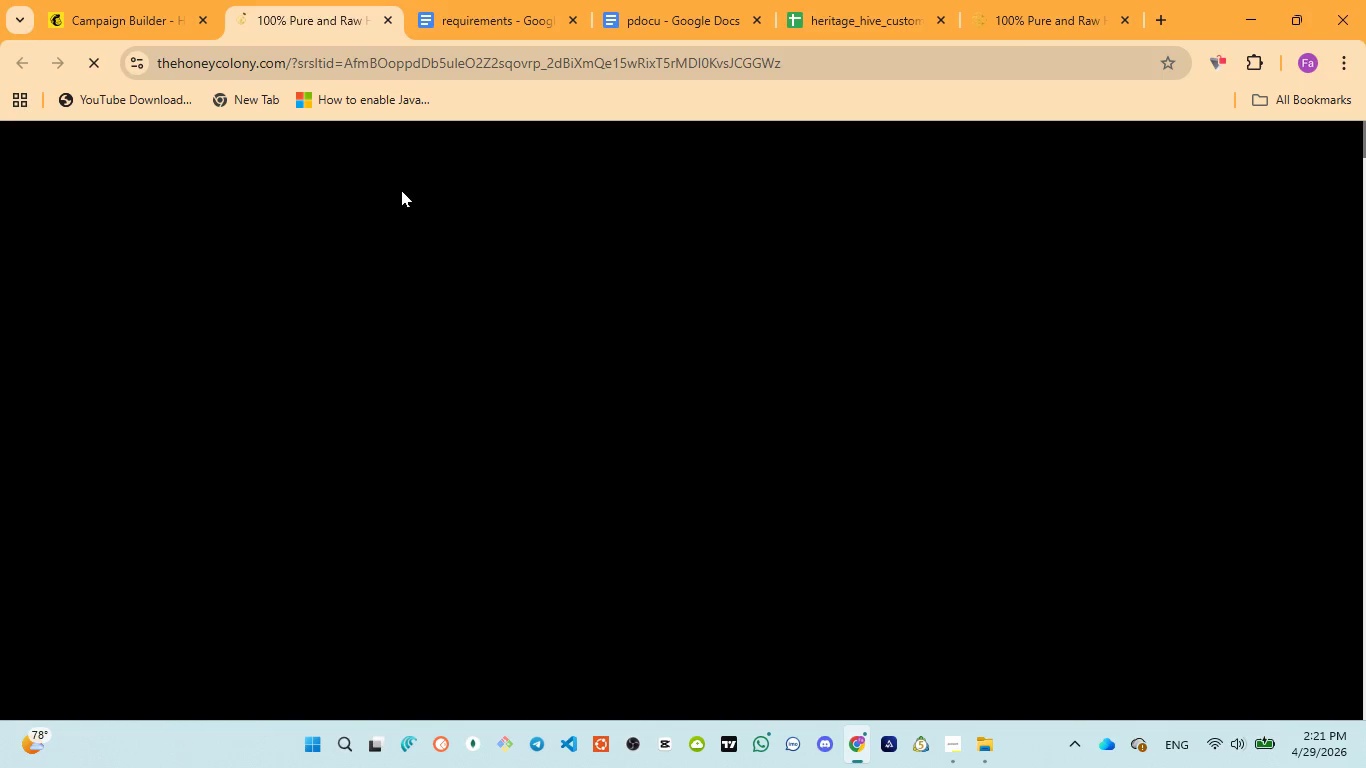 
wait(7.04)
 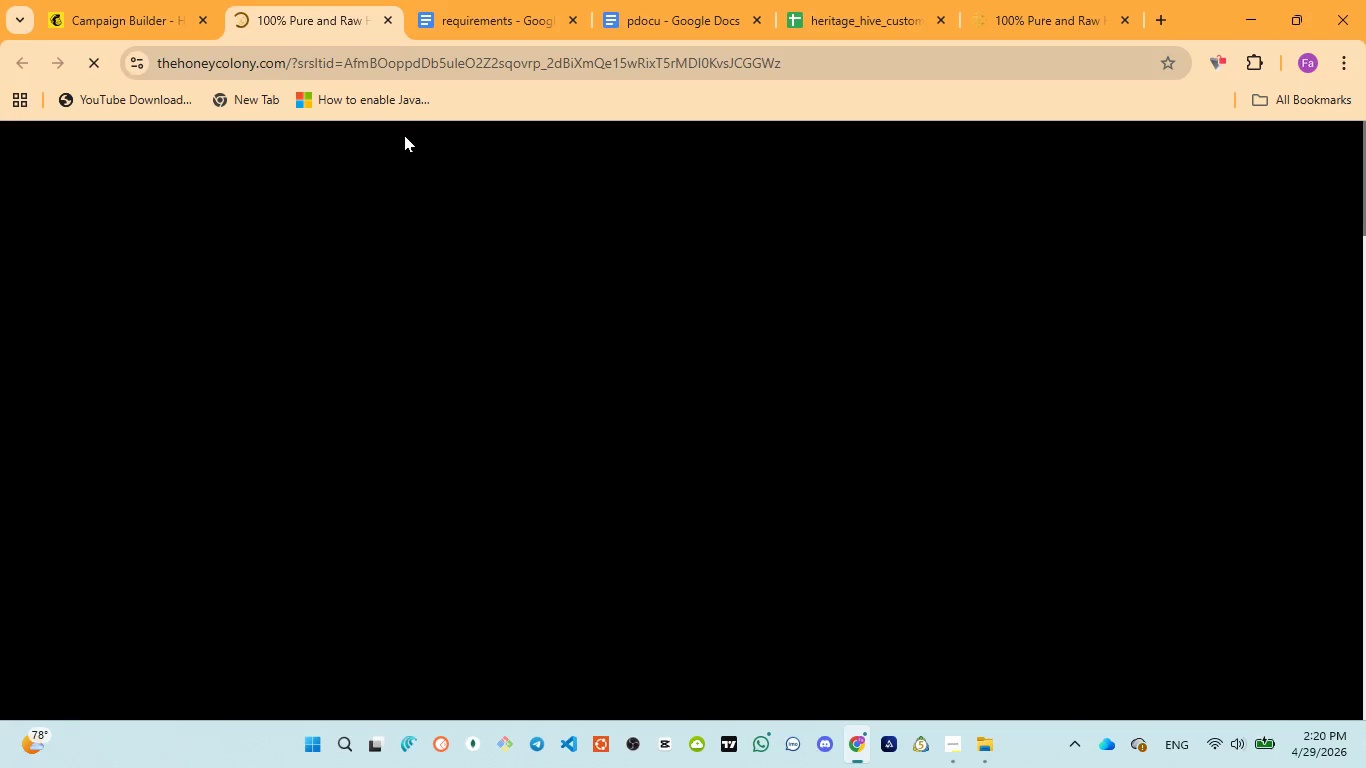 
left_click([387, 15])
 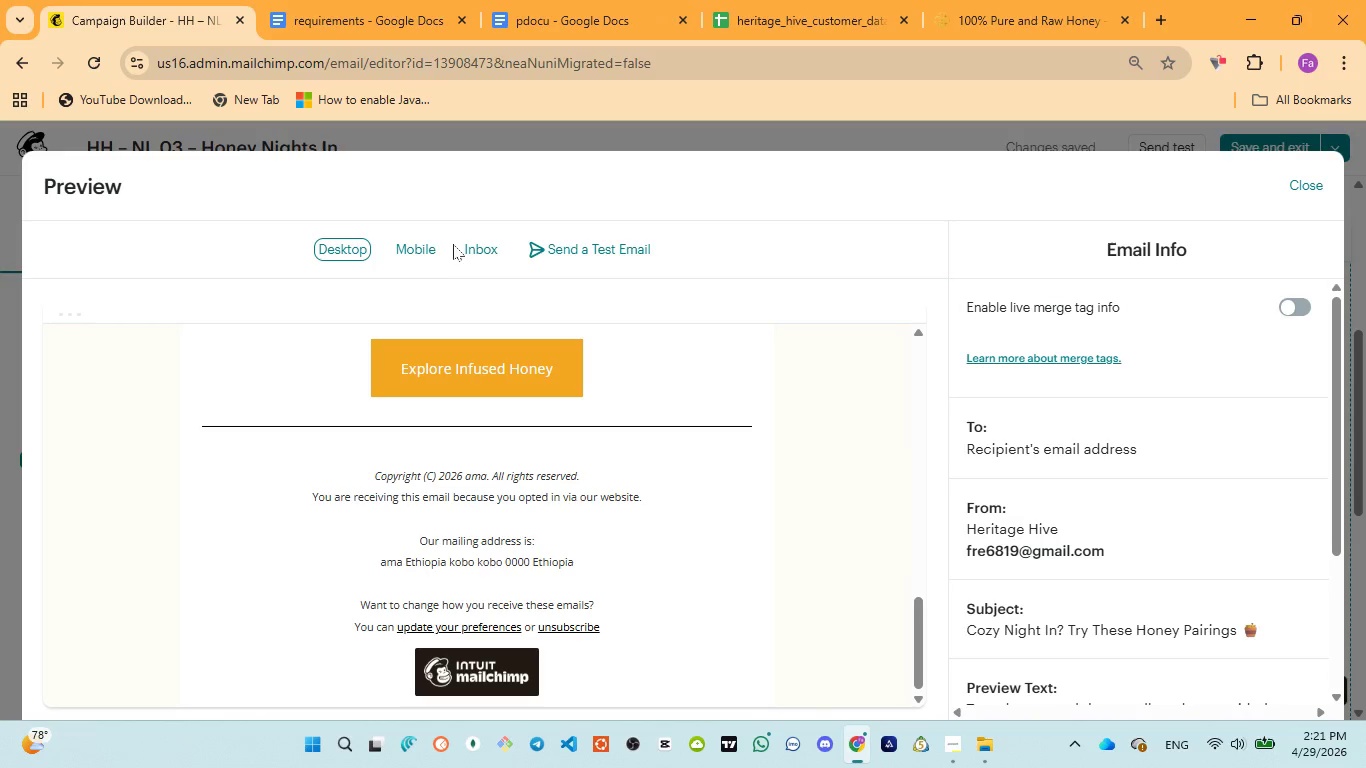 
left_click([427, 246])
 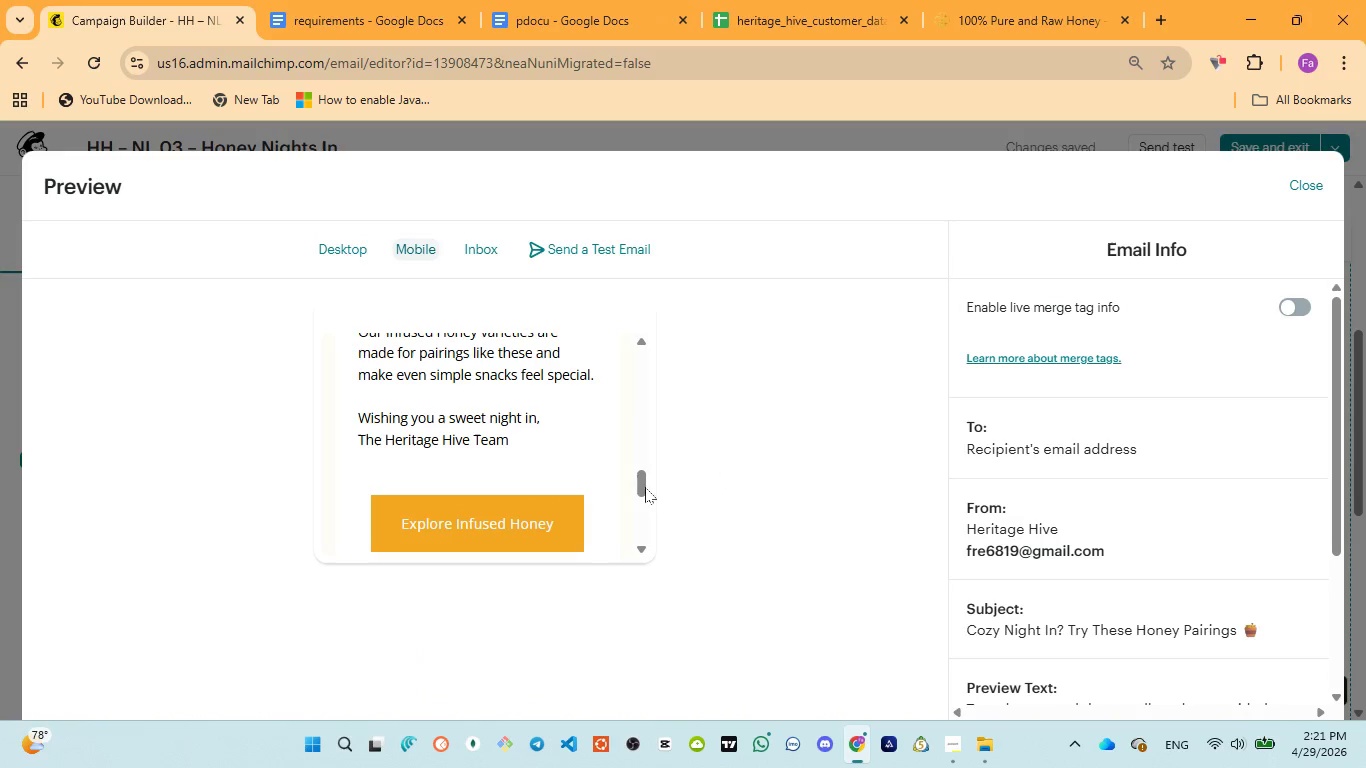 
left_click_drag(start_coordinate=[635, 491], to_coordinate=[653, 355])
 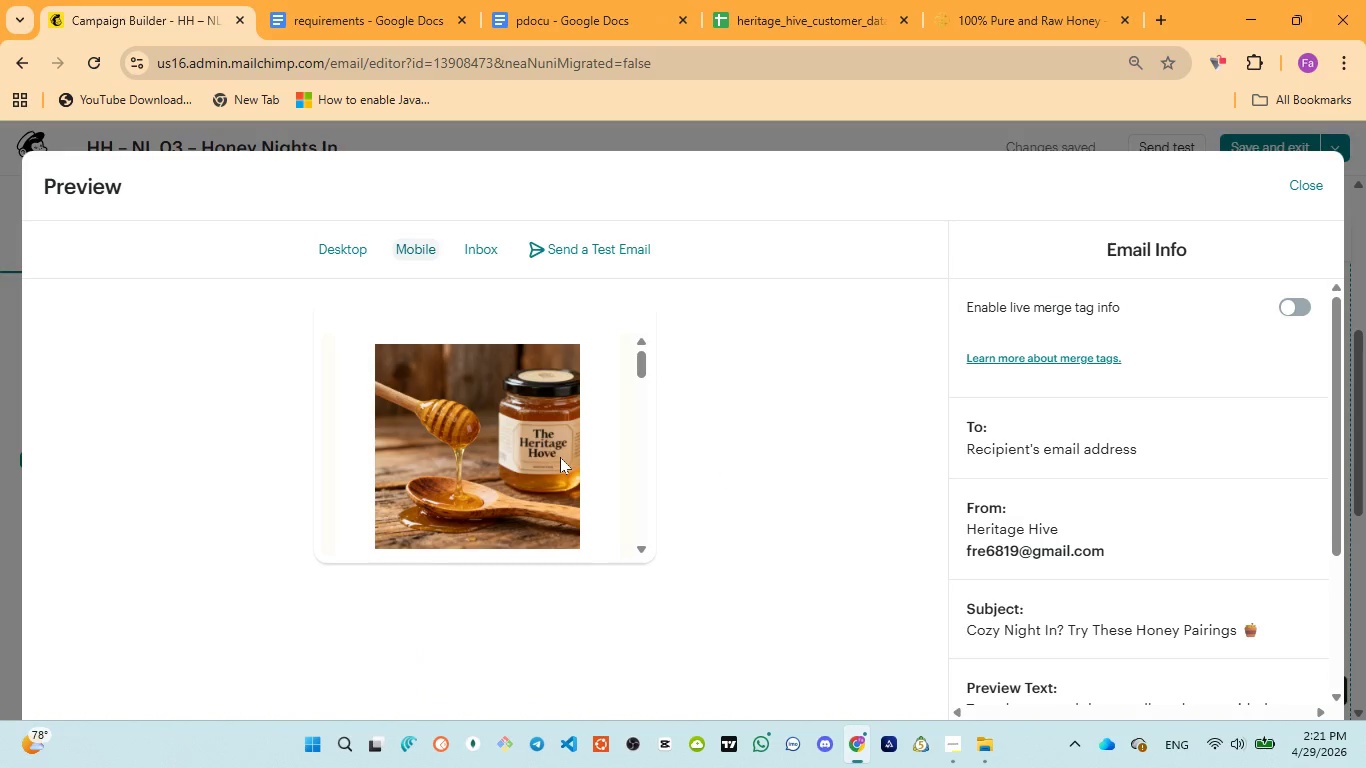 
scroll: coordinate [560, 460], scroll_direction: down, amount: 3.0
 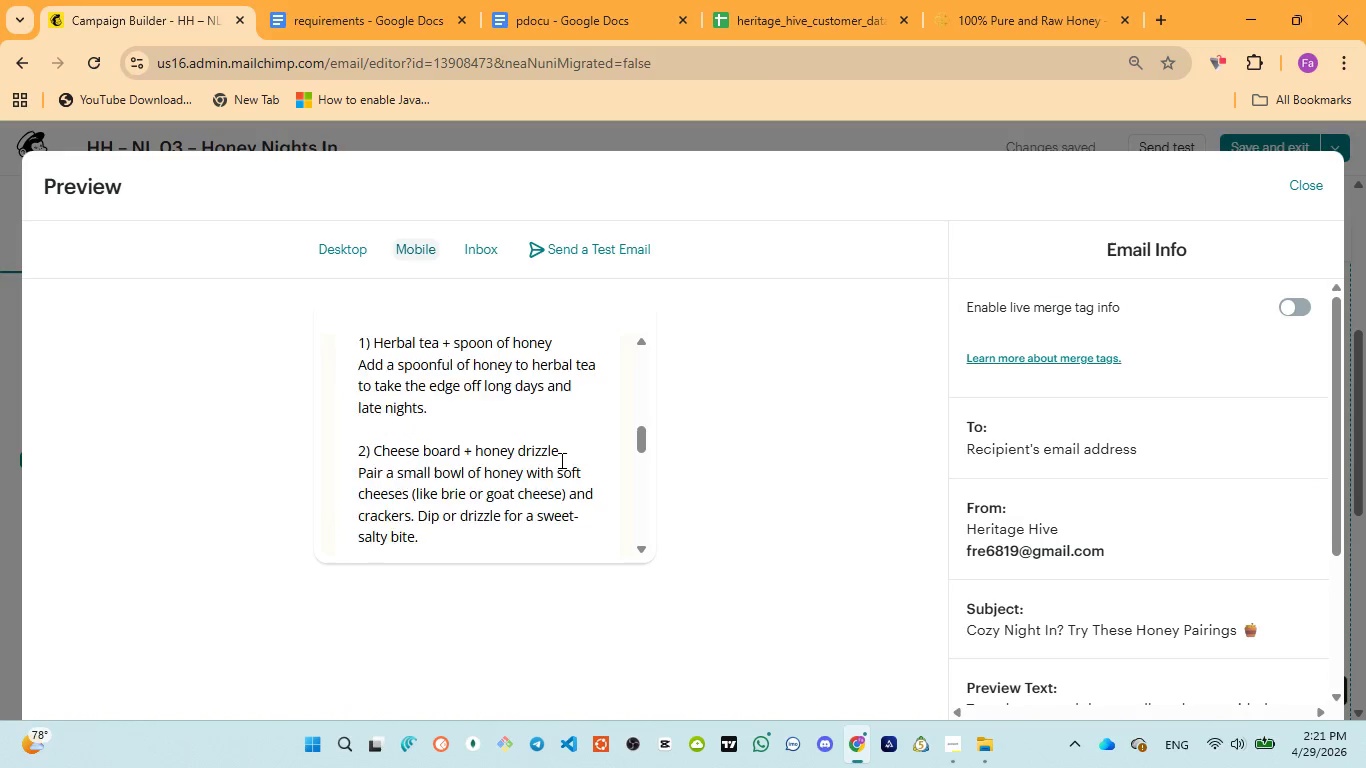 
scroll: coordinate [560, 460], scroll_direction: up, amount: 11.0
 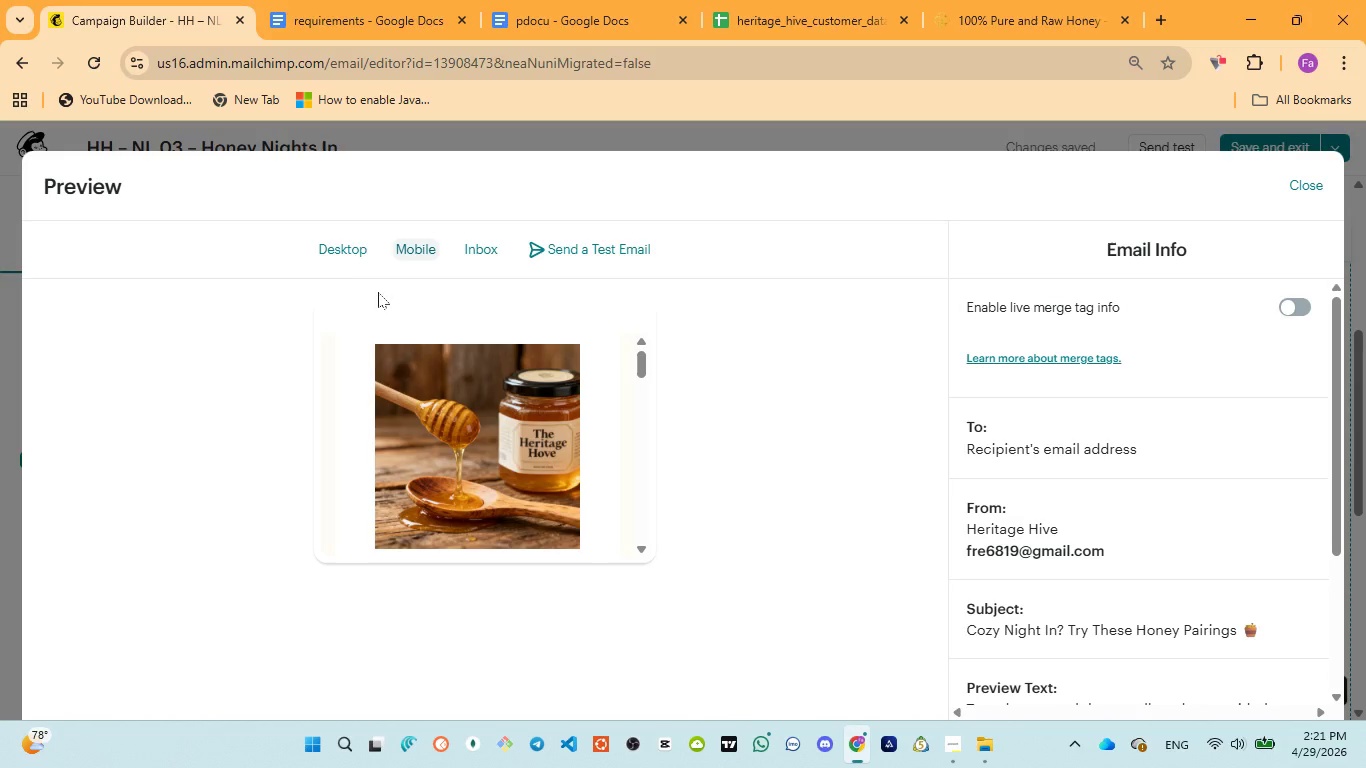 
left_click([359, 242])
 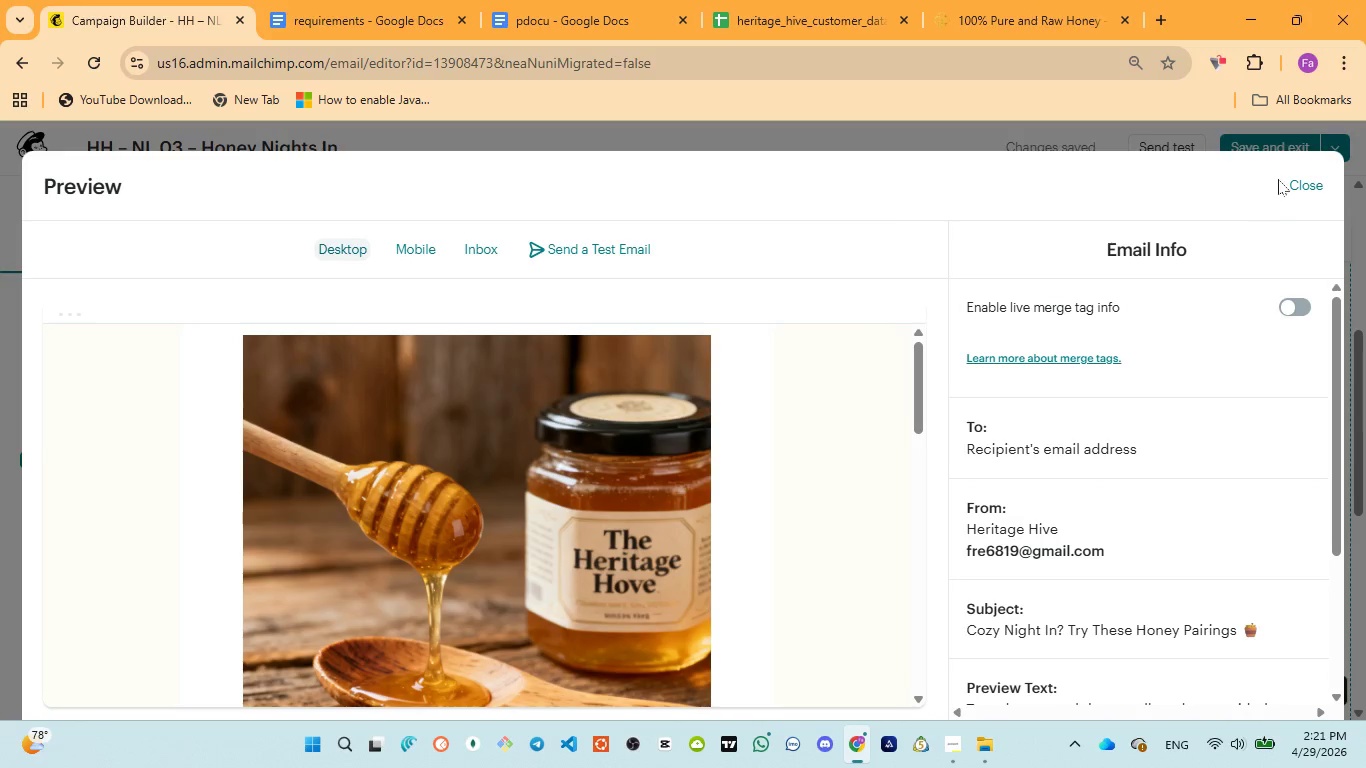 
left_click([1310, 181])
 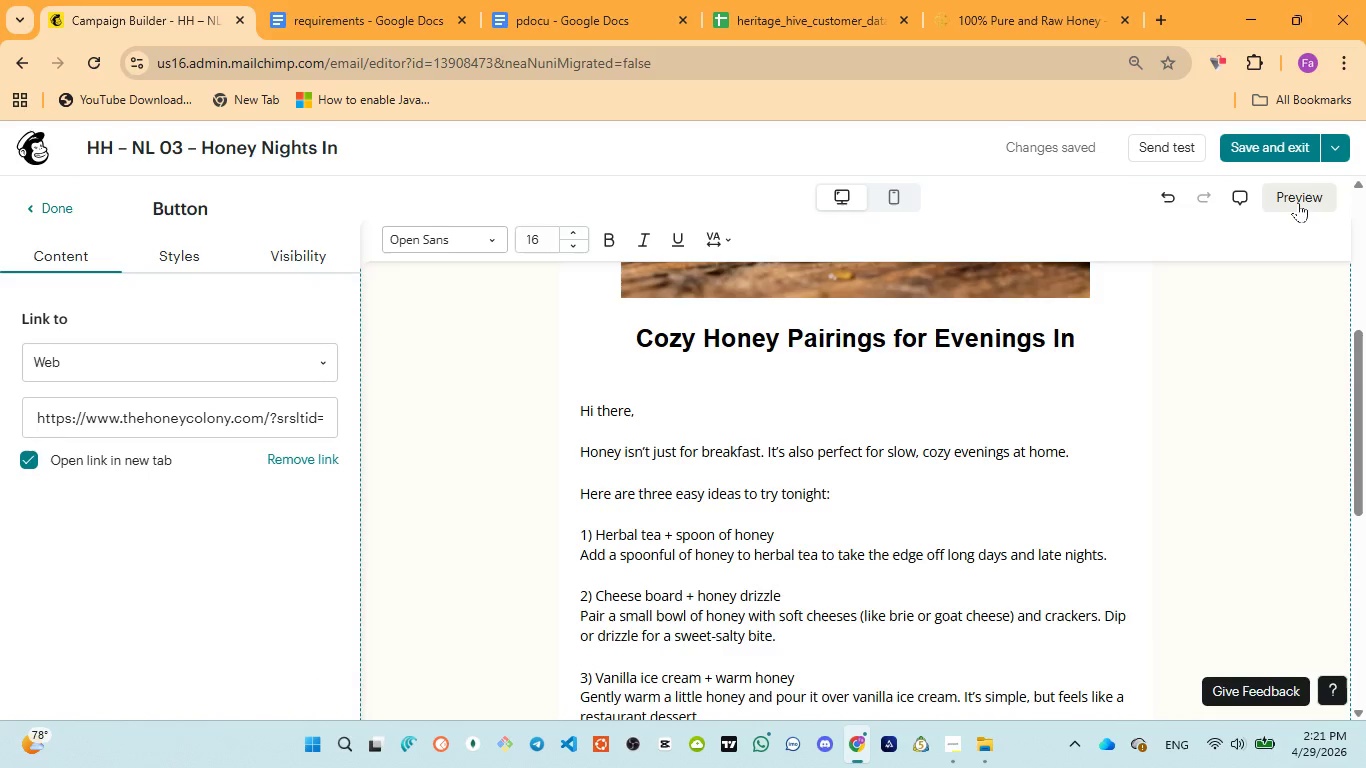 
mouse_move([1254, 168])
 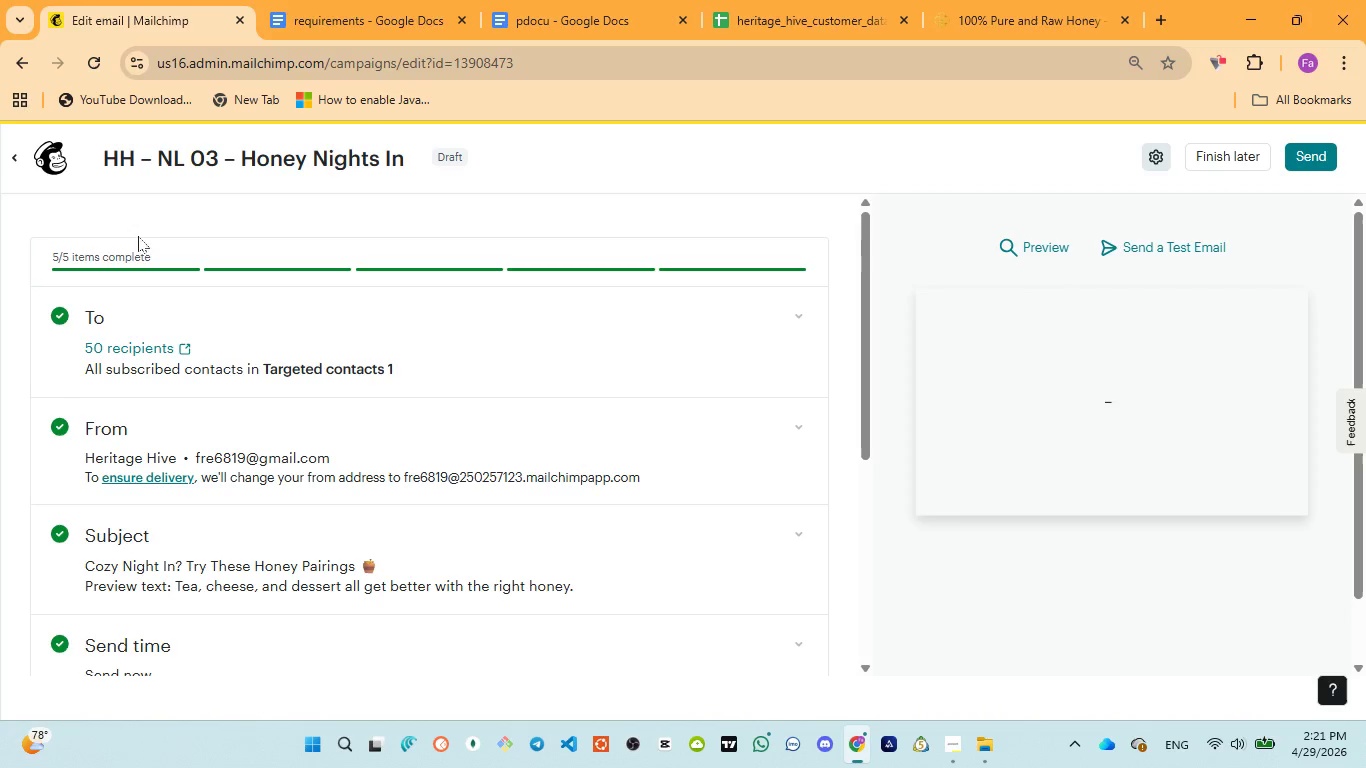 
left_click([12, 167])
 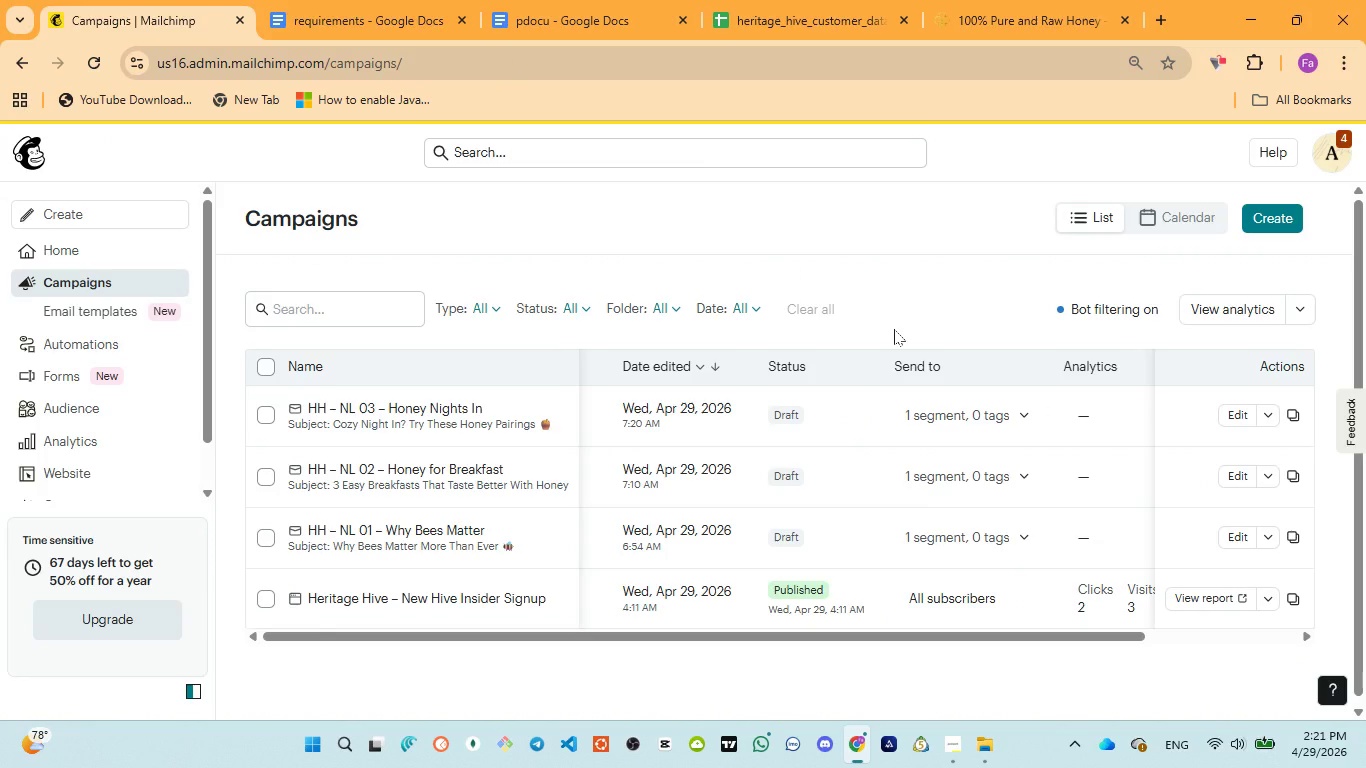 
wait(16.83)
 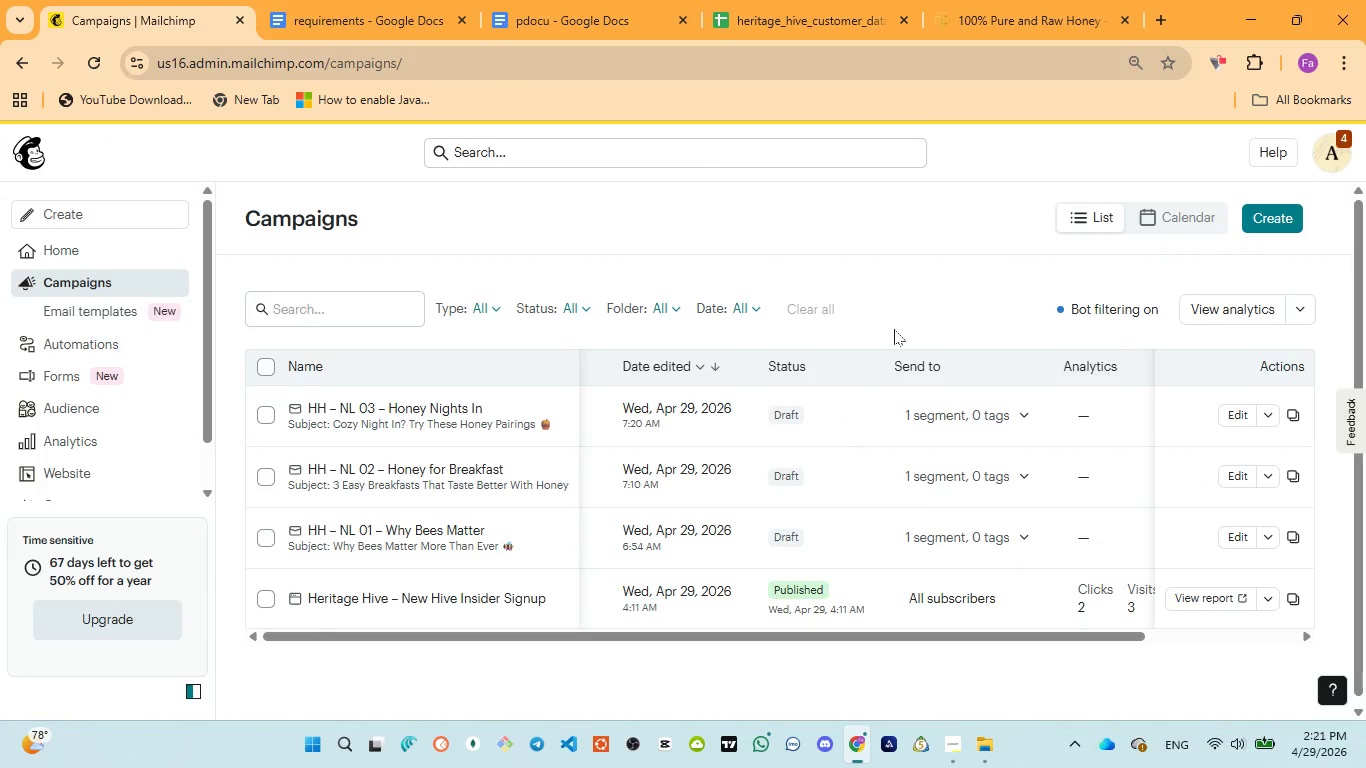 
left_click([1280, 215])
 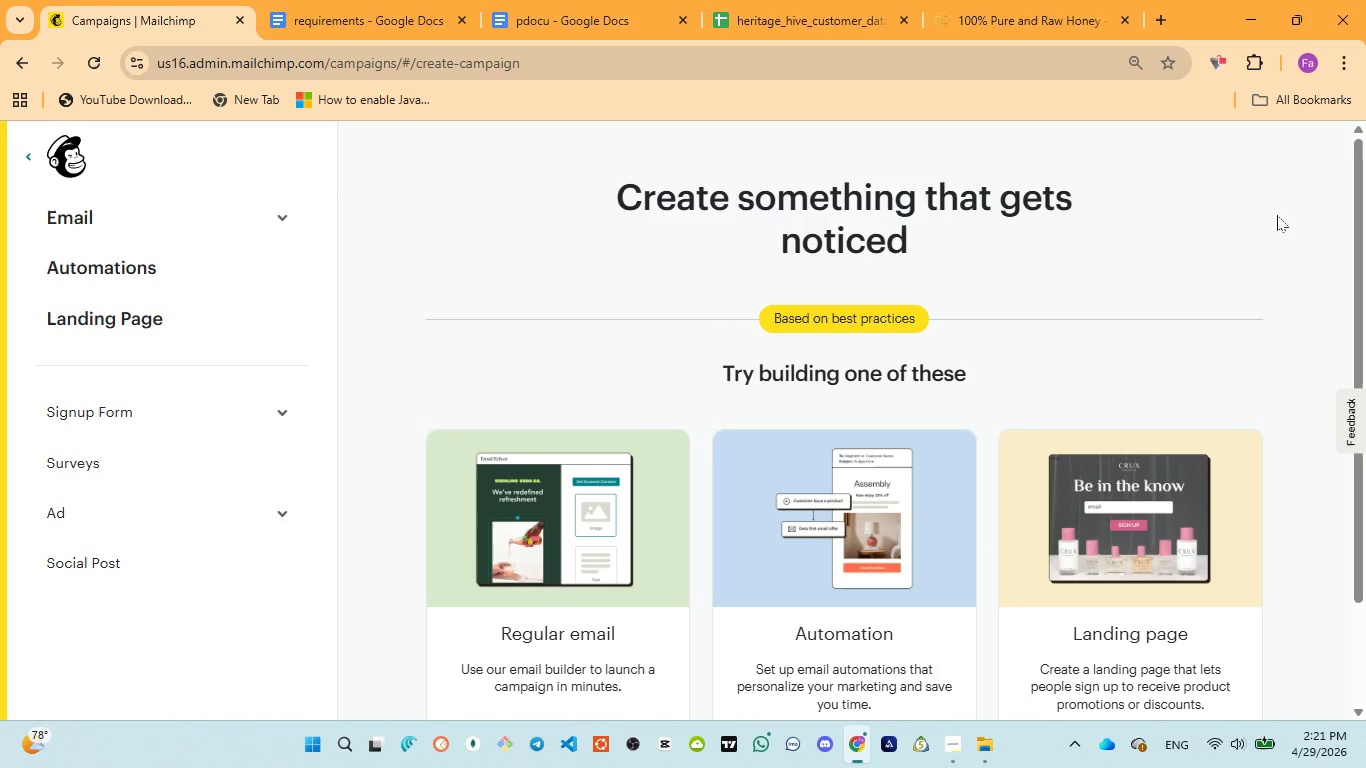 
wait(6.58)
 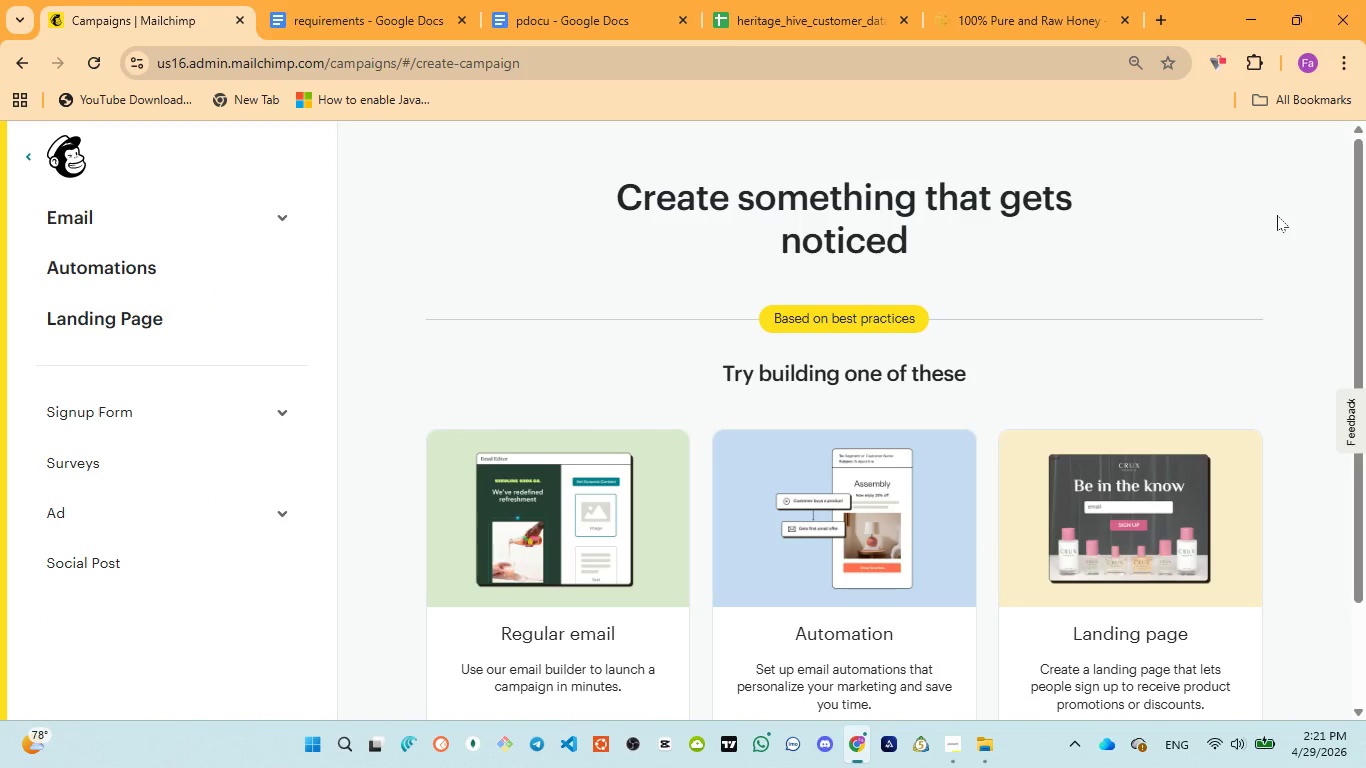 
left_click([284, 225])
 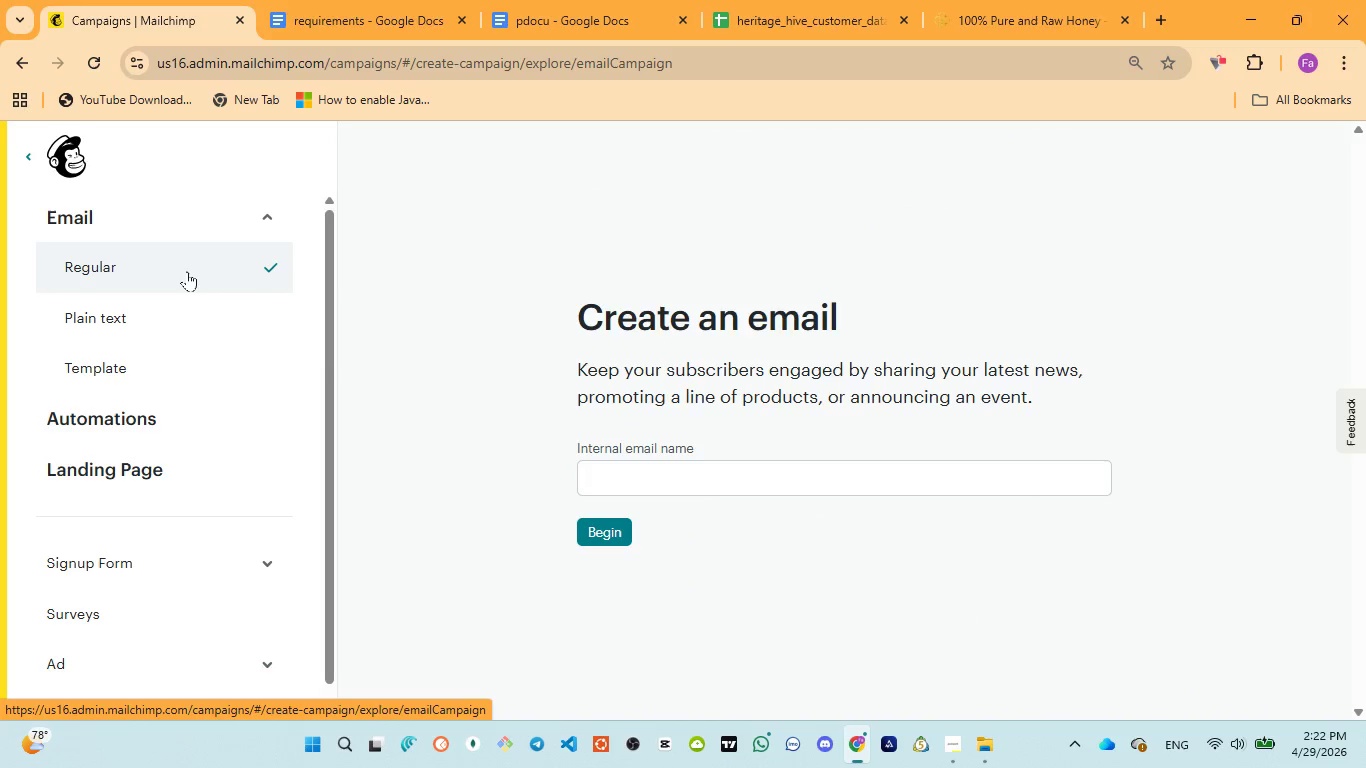 
wait(16.38)
 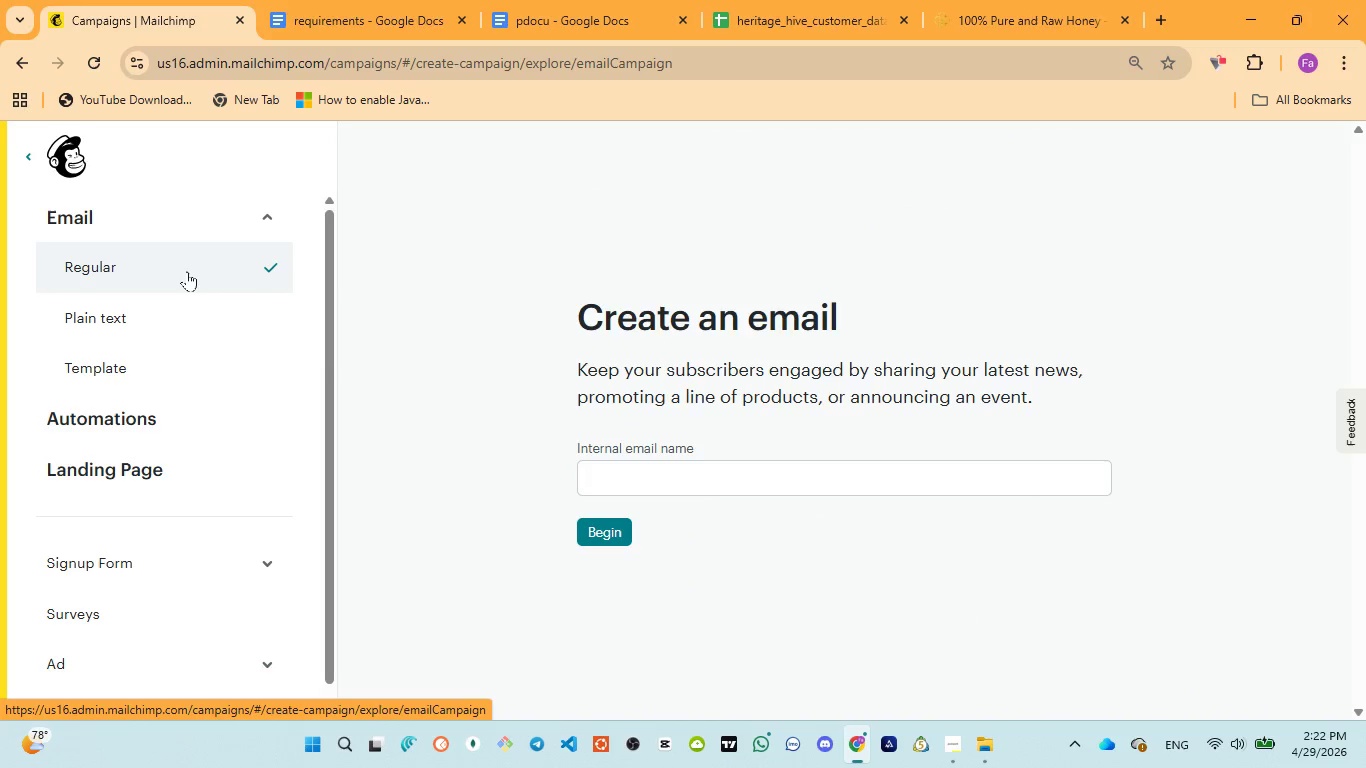 
left_click([568, 28])
 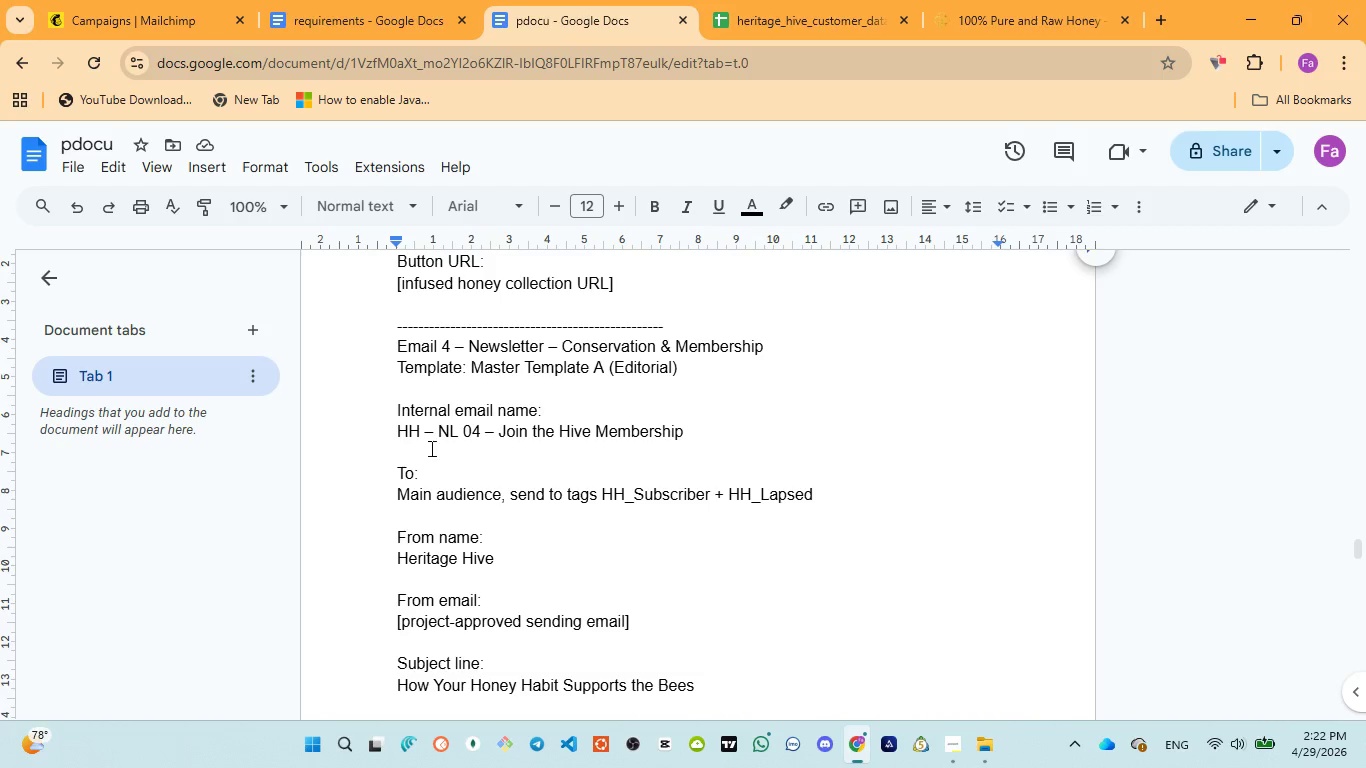 
left_click_drag(start_coordinate=[396, 435], to_coordinate=[702, 440])
 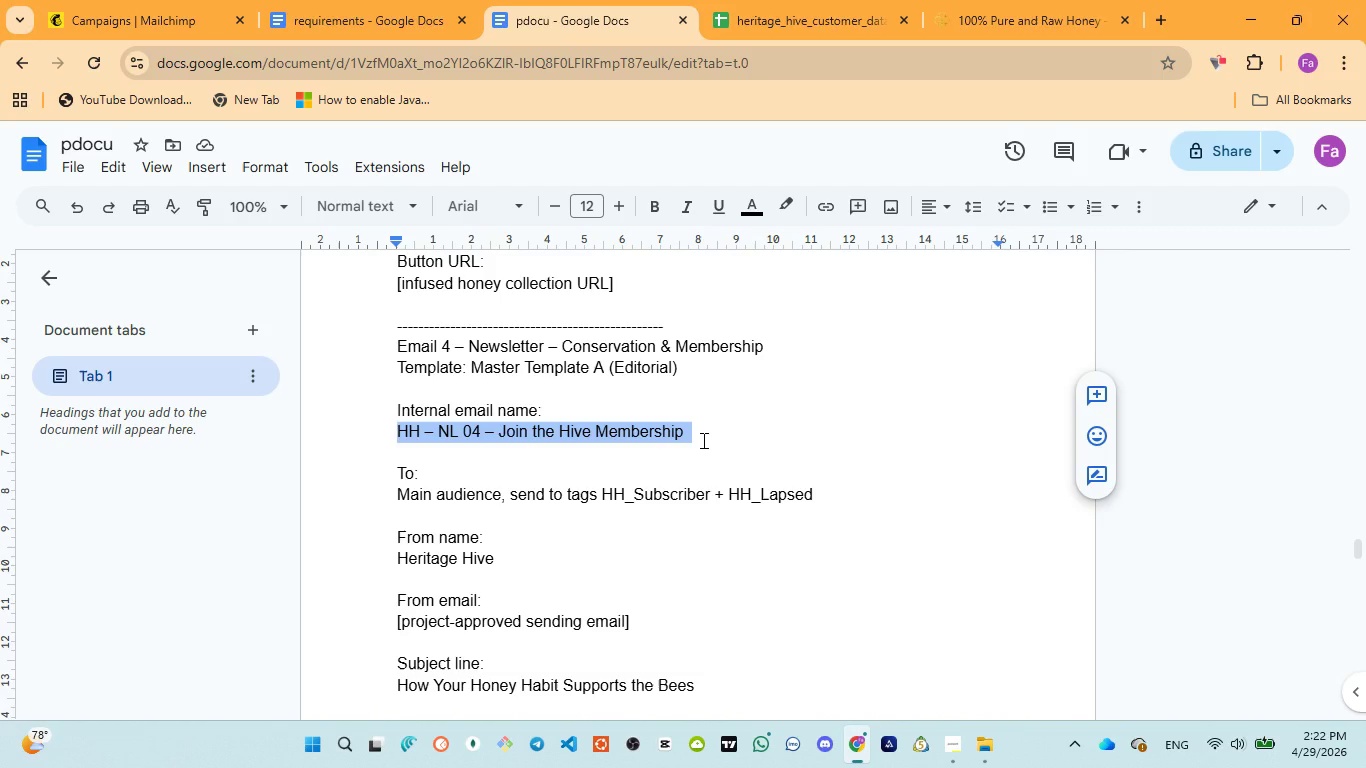 
key(Control+C)
 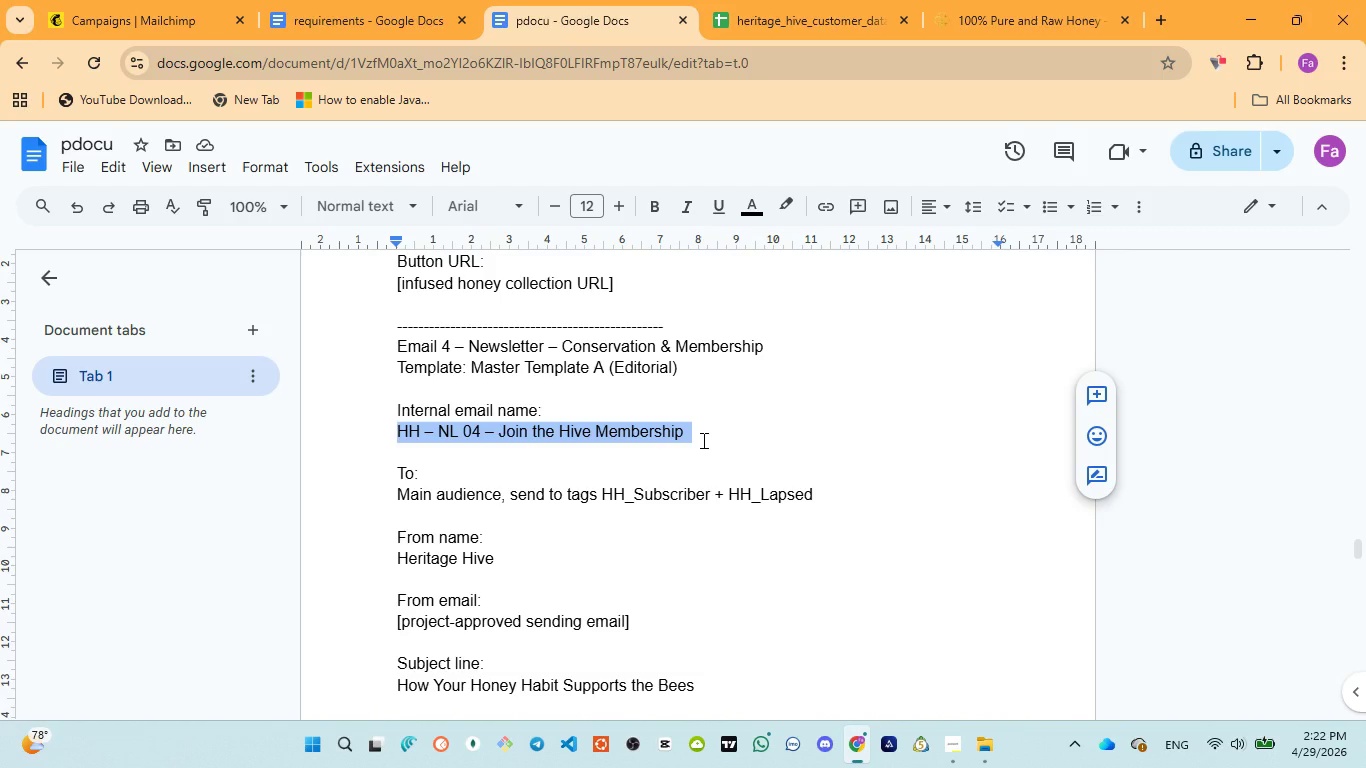 
wait(6.83)
 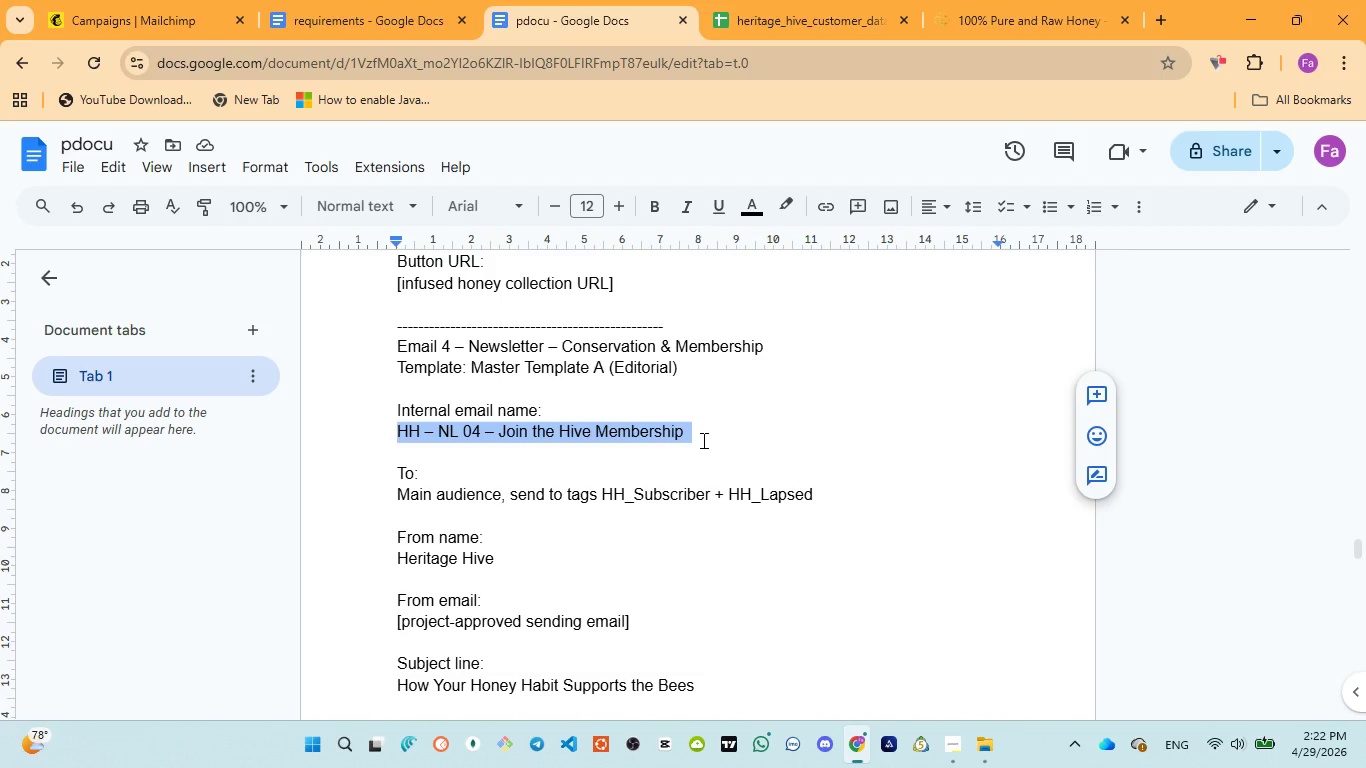 
key(Control+C)
 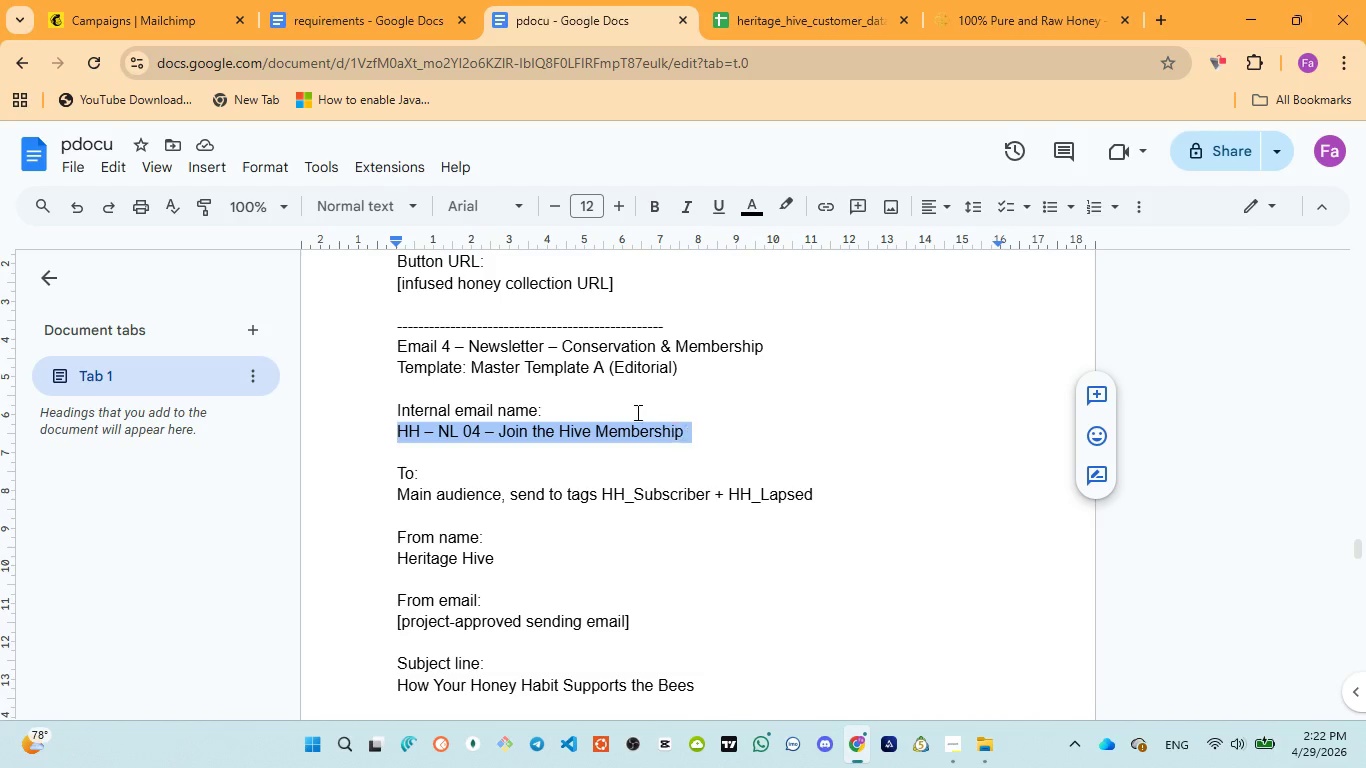 
wait(7.56)
 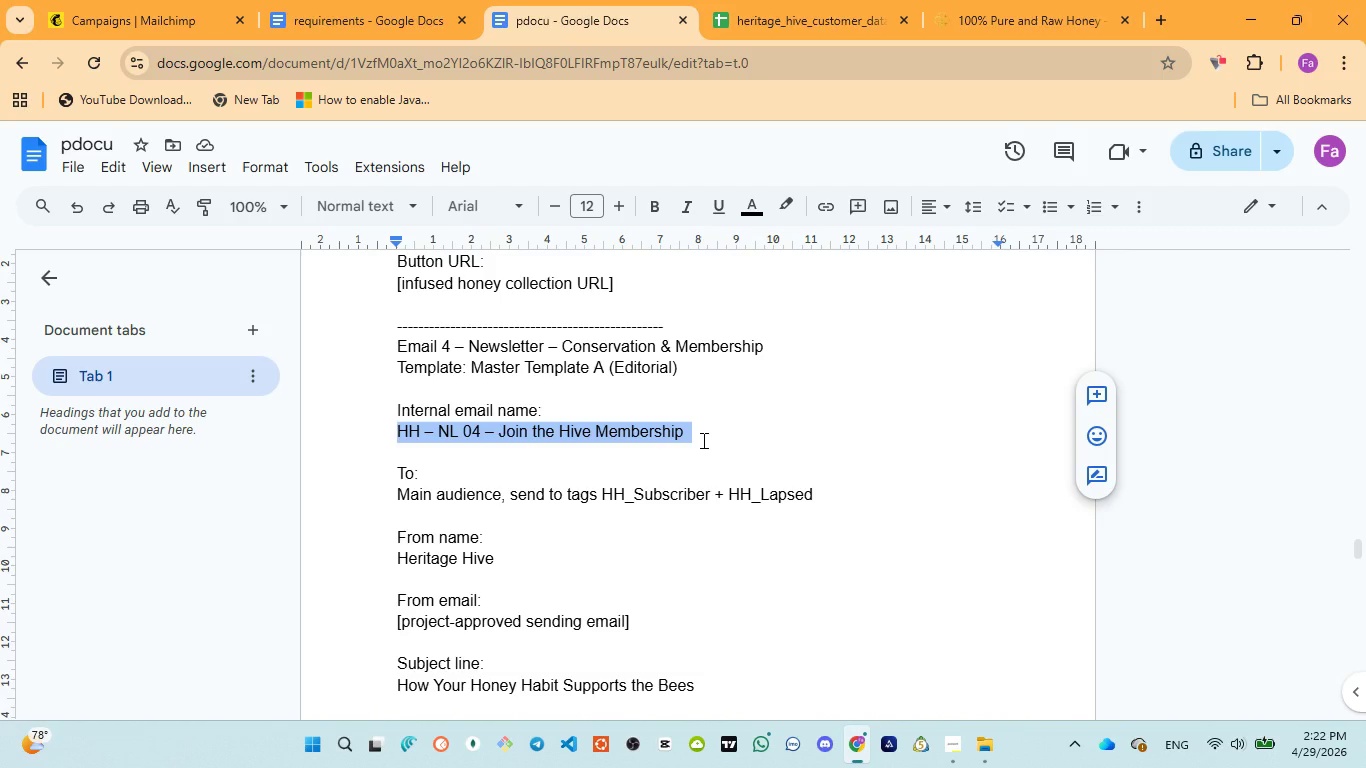 
left_click([133, 15])
 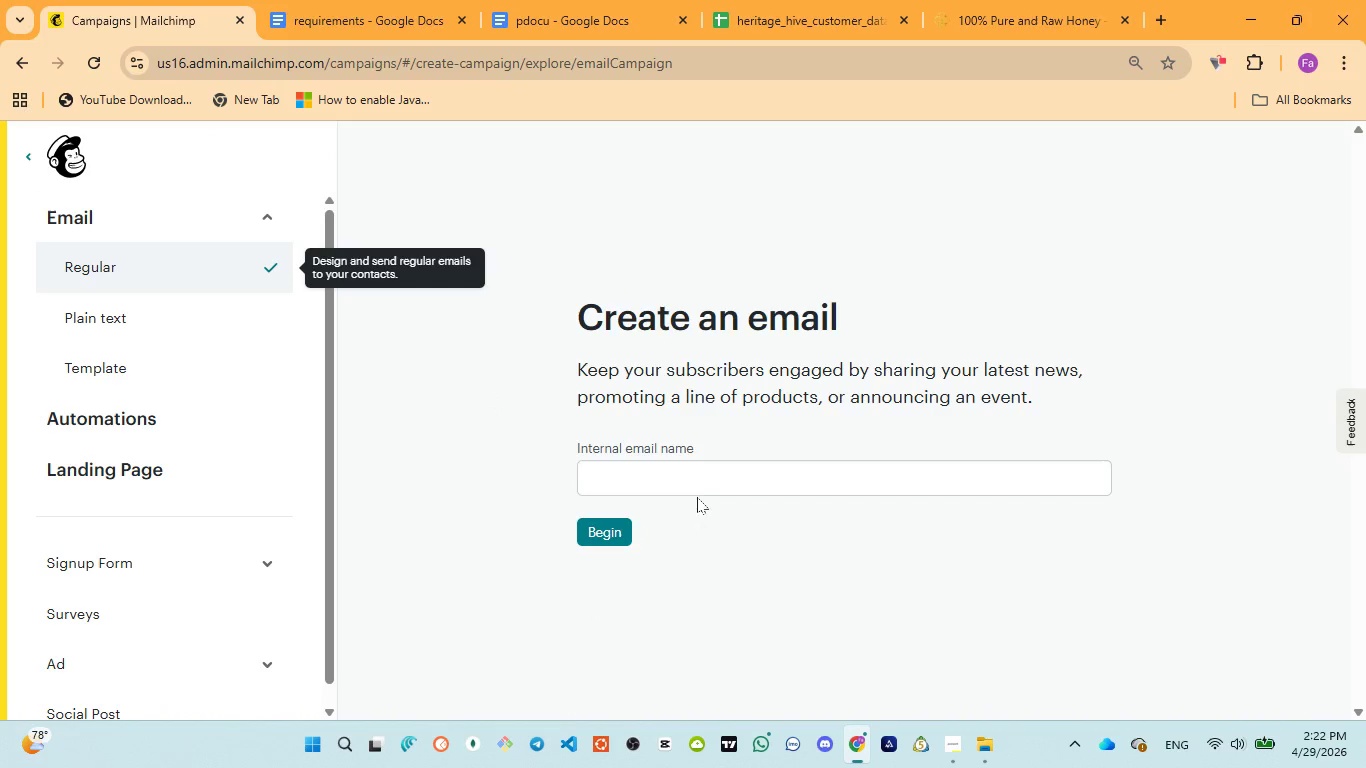 
left_click([697, 473])
 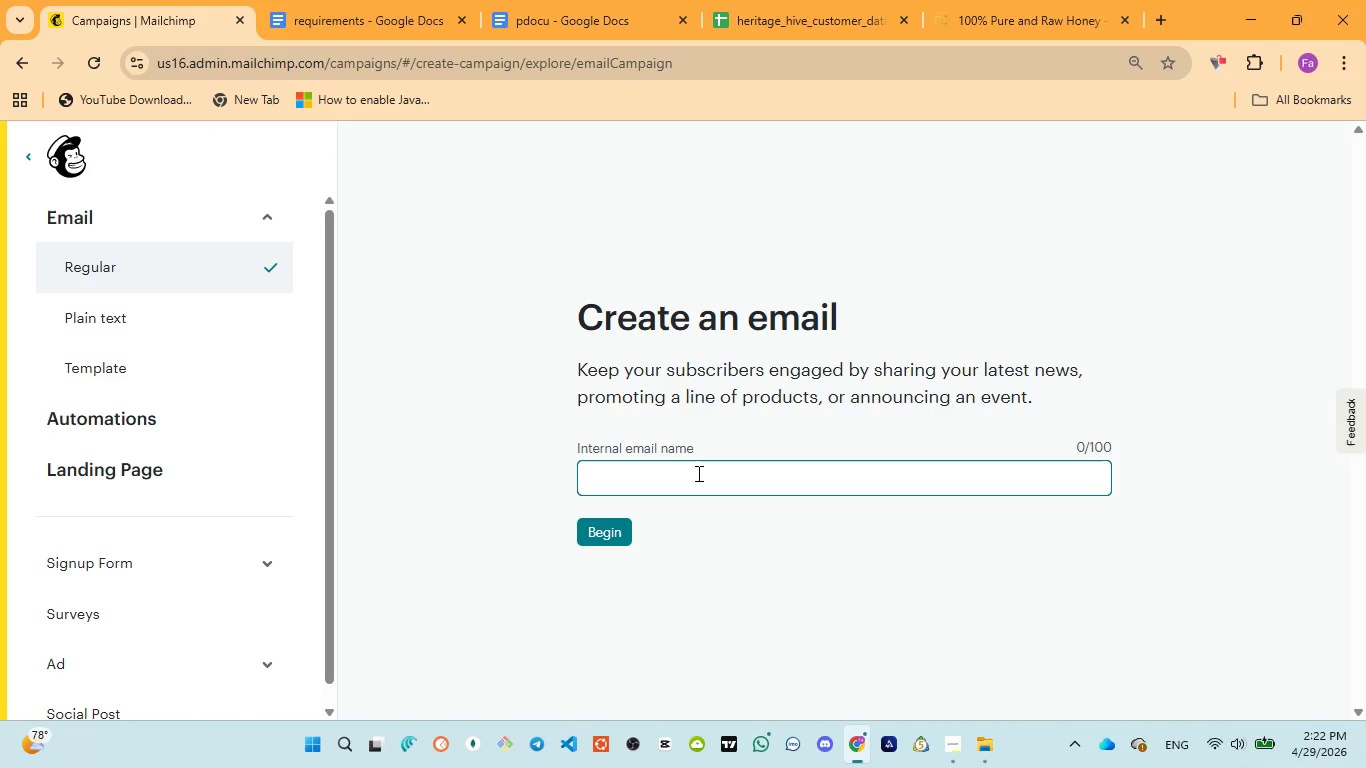 
key(Control+V)
 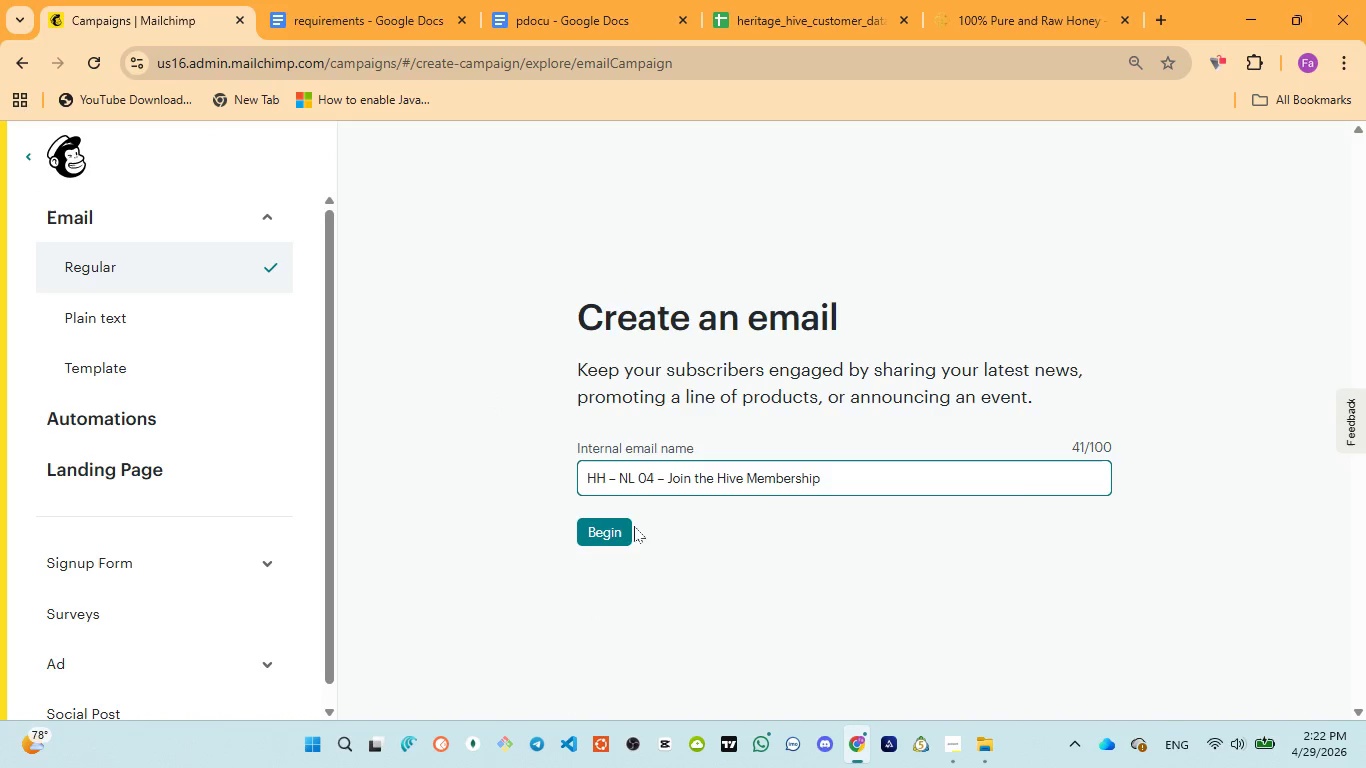 
left_click([624, 531])
 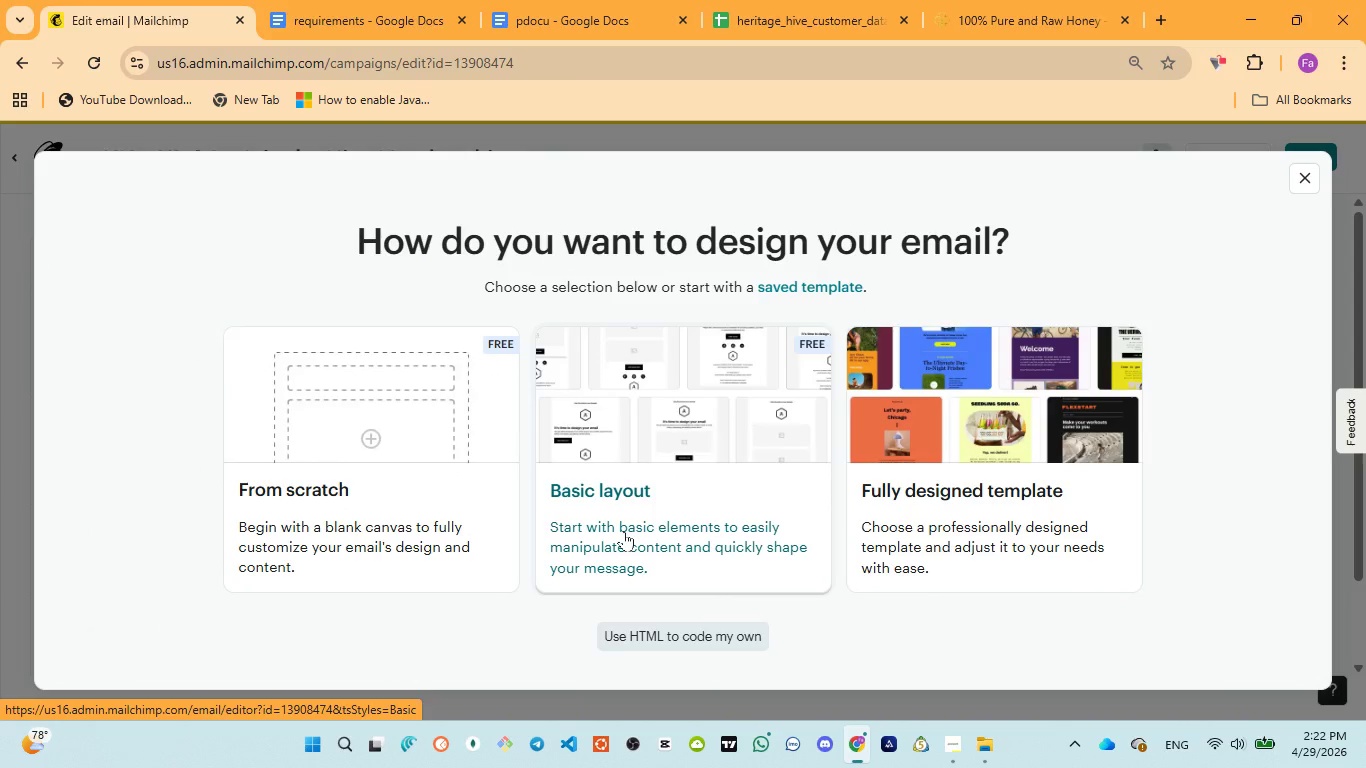 
wait(18.14)
 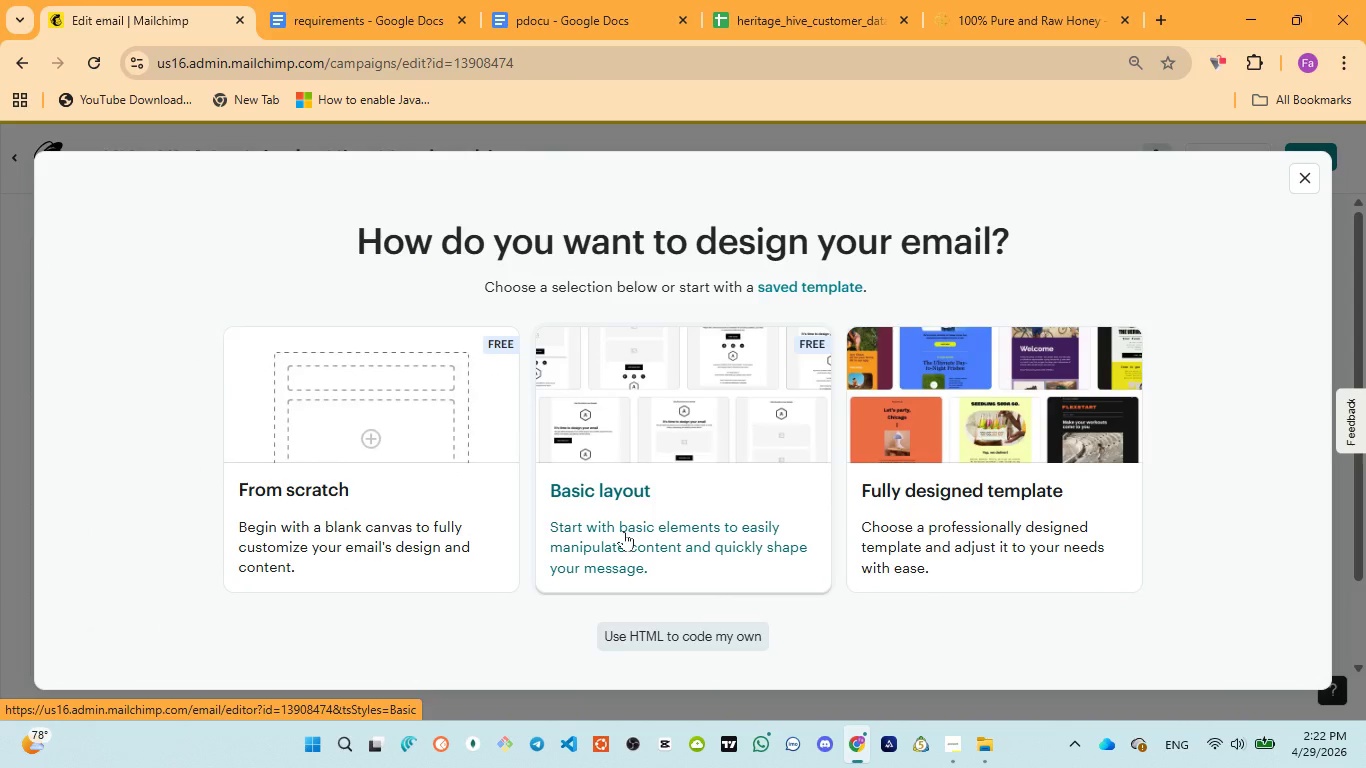 
left_click([1311, 179])
 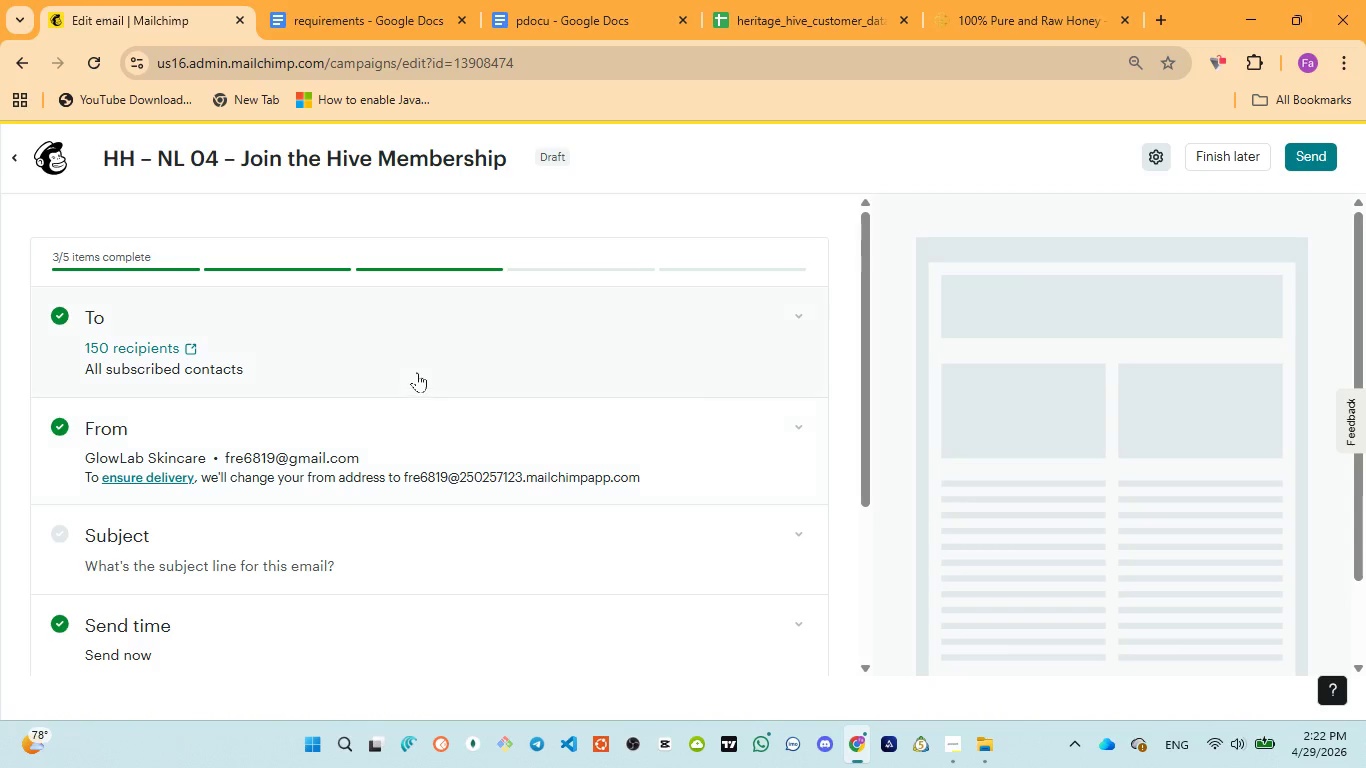 
left_click([418, 350])
 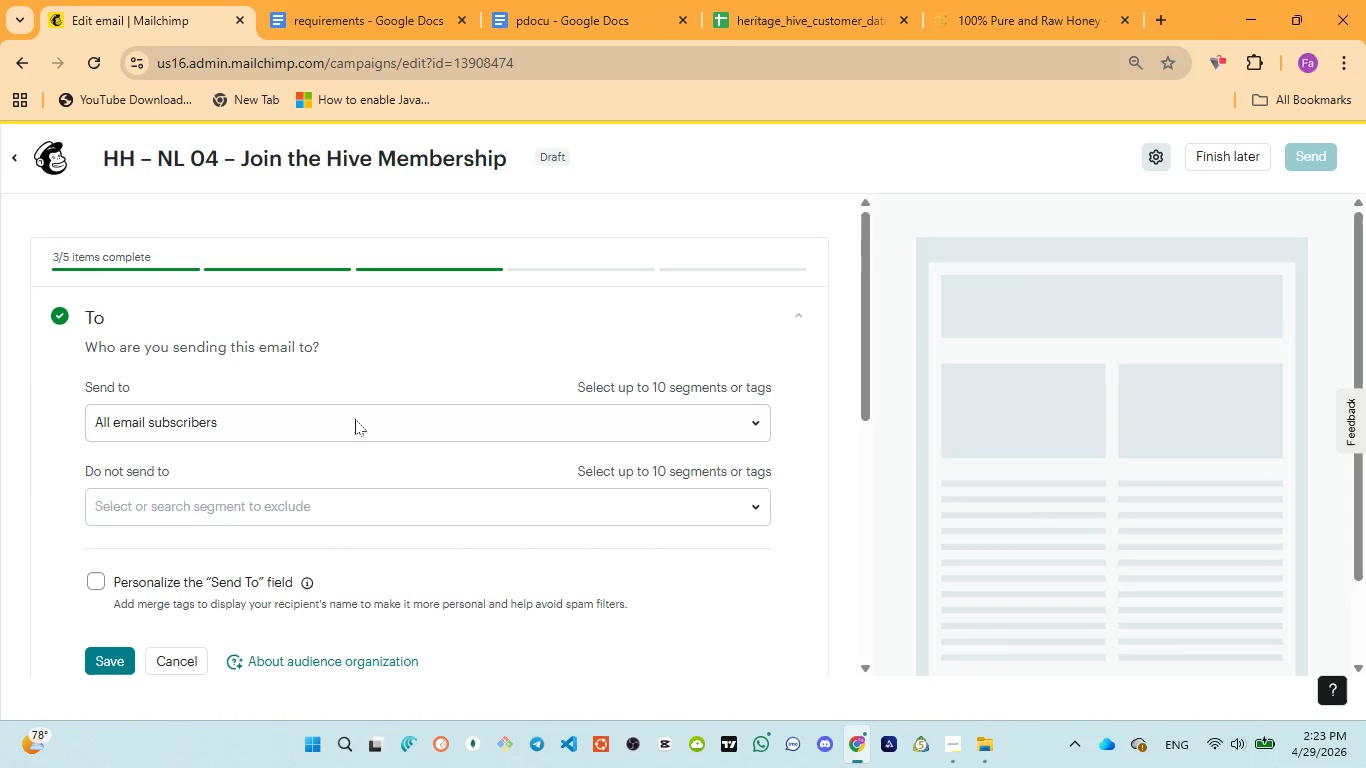 
left_click([351, 424])
 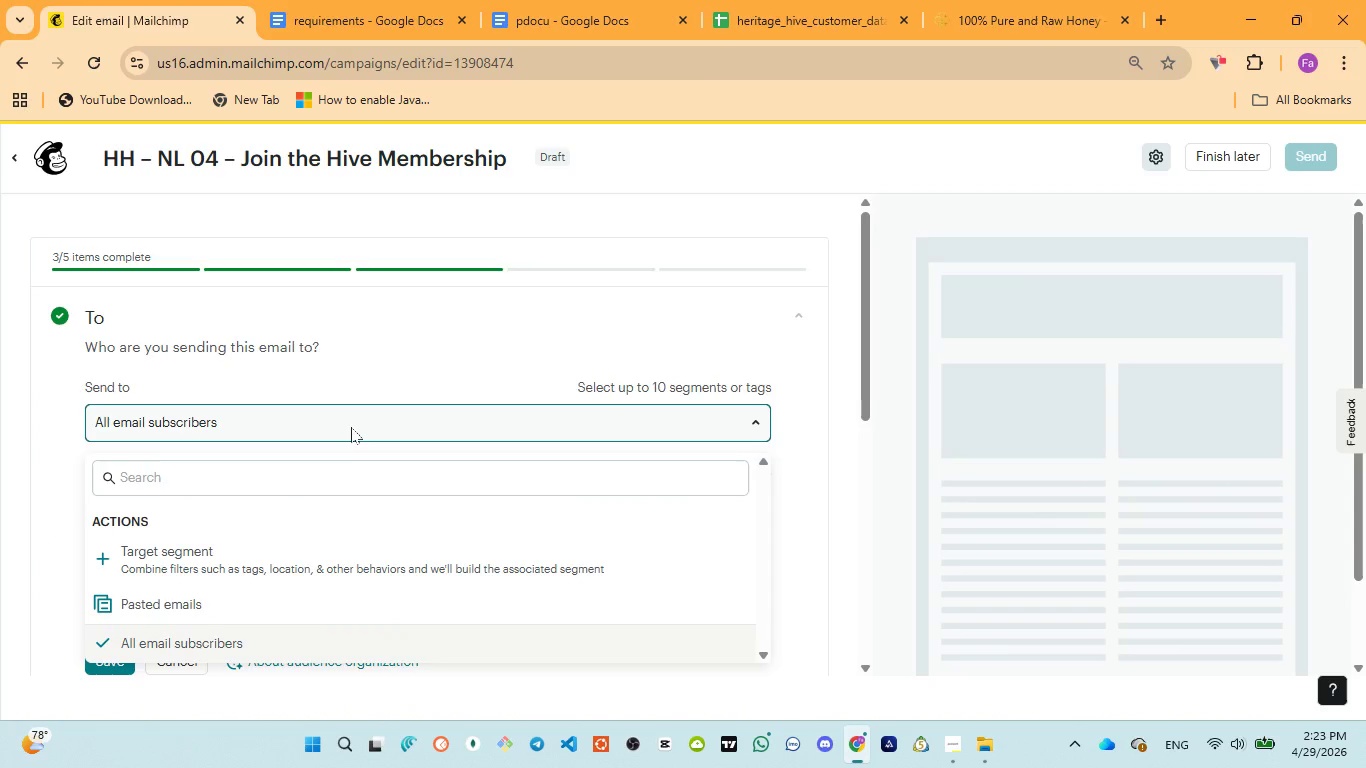 
scroll: coordinate [350, 430], scroll_direction: down, amount: 2.0
 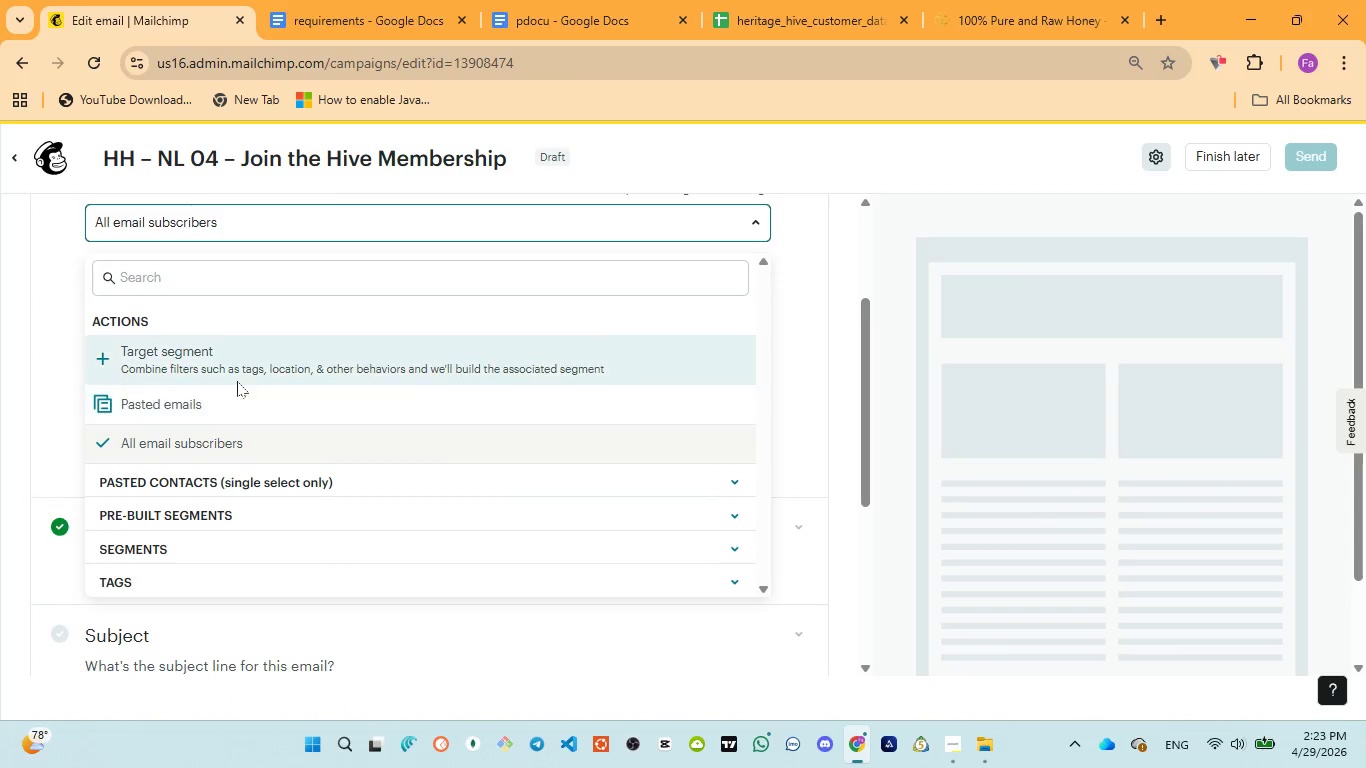 
left_click([246, 372])
 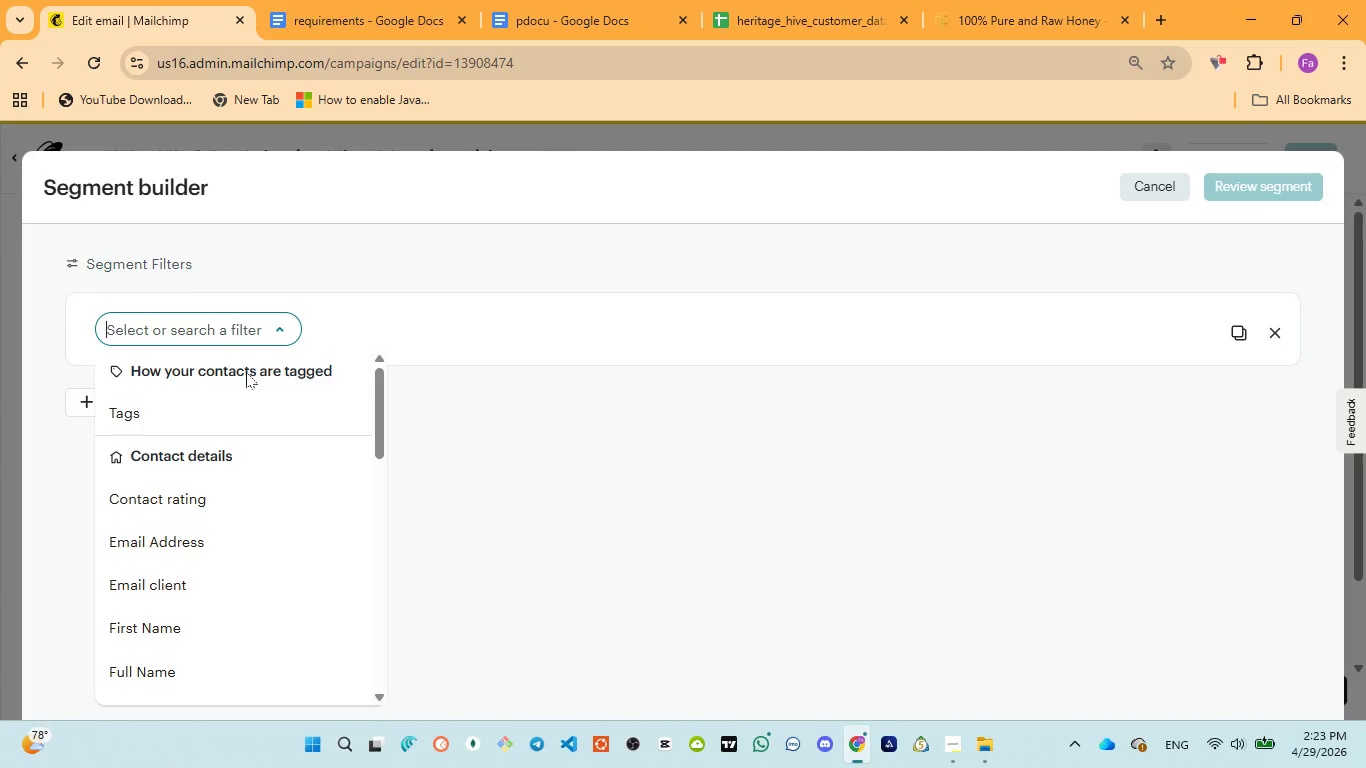 
wait(15.28)
 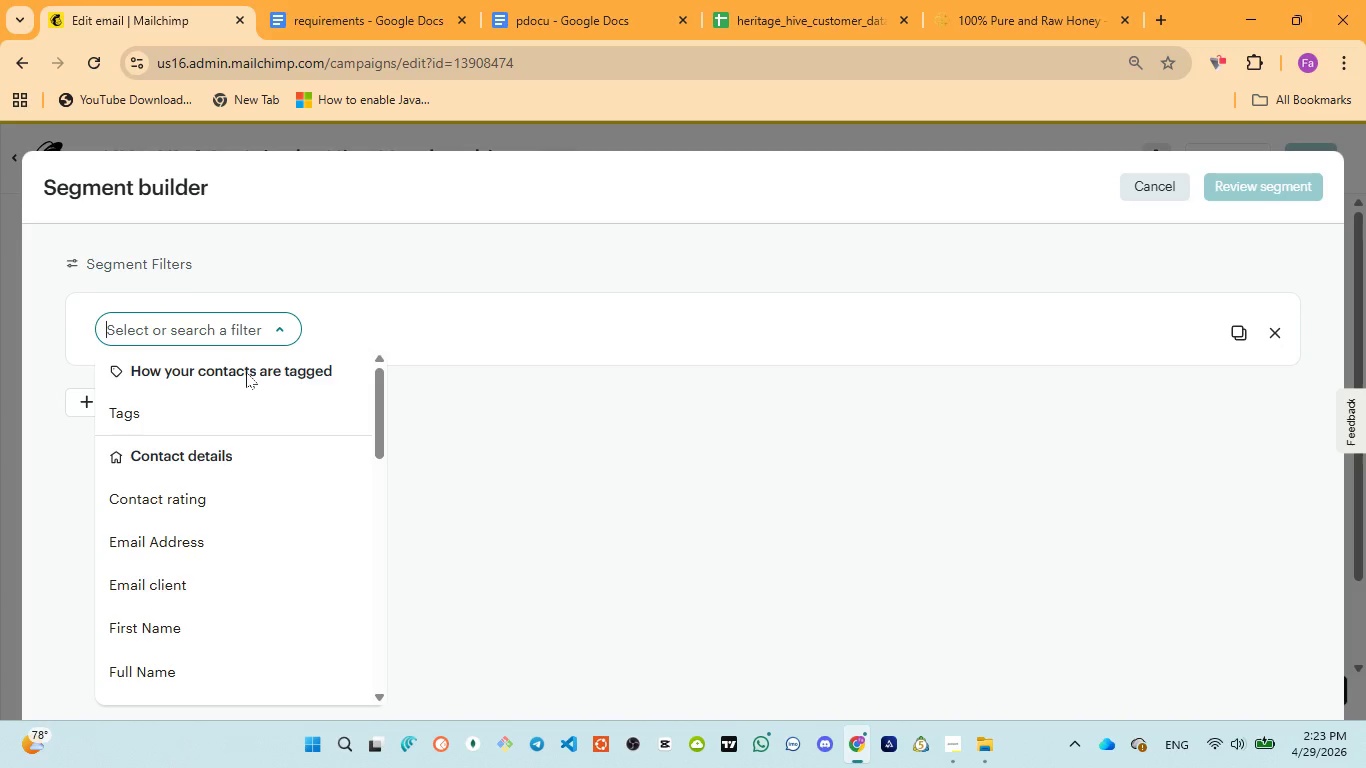 
left_click([183, 406])
 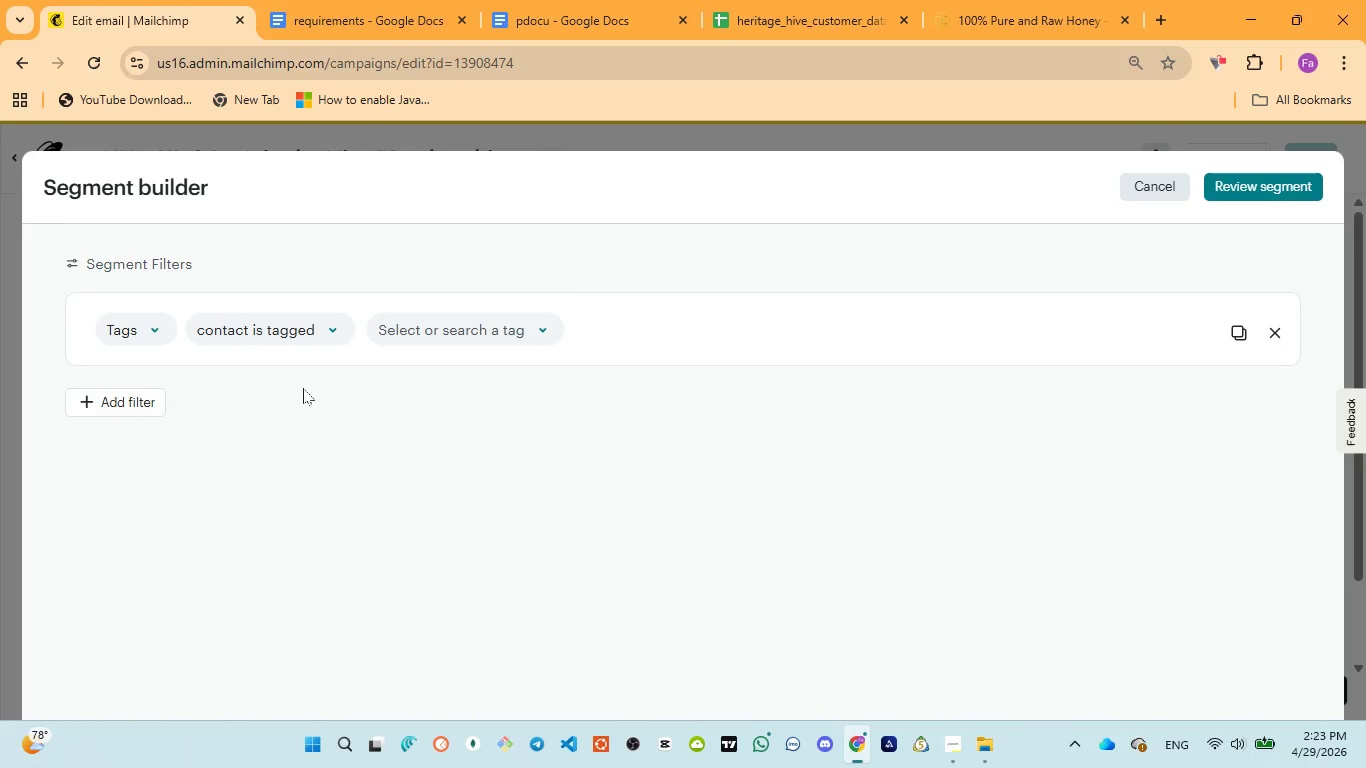 
mouse_move([438, 345])
 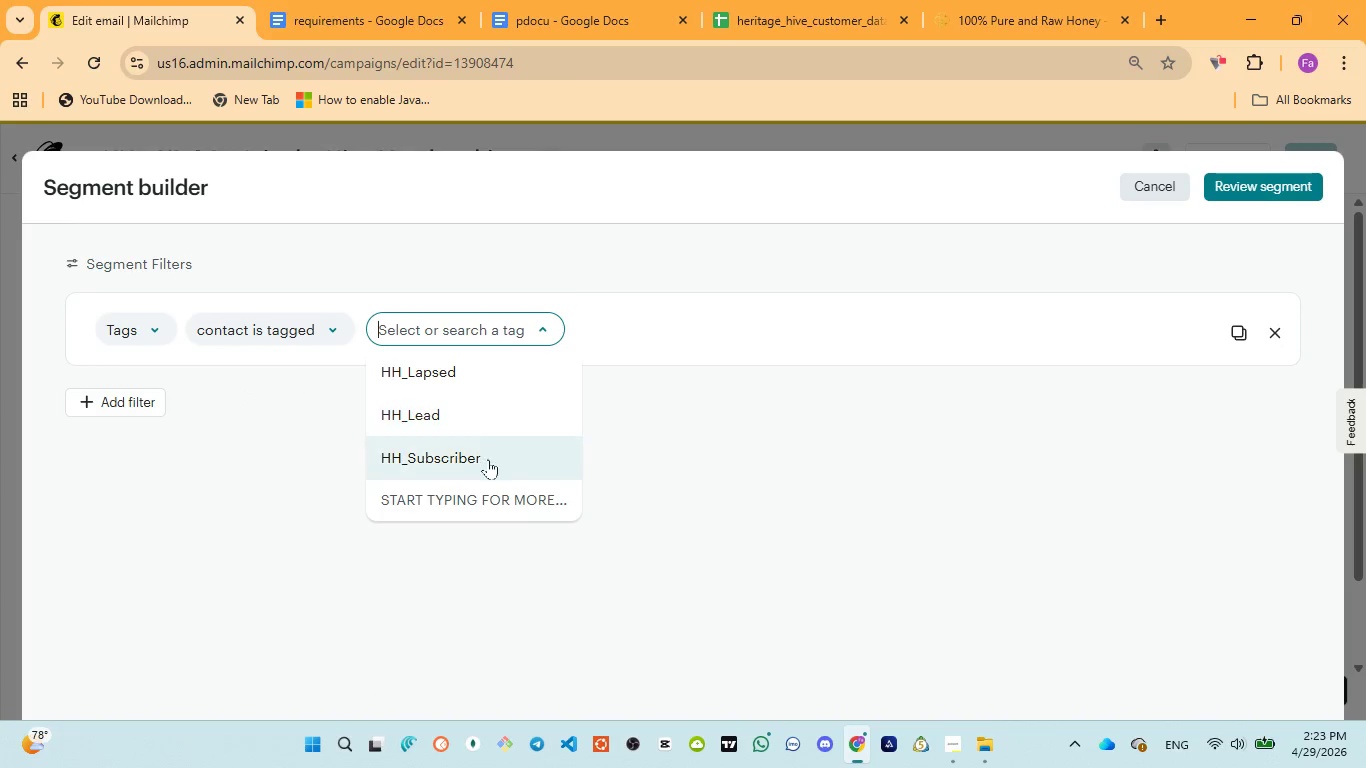 
left_click([490, 460])
 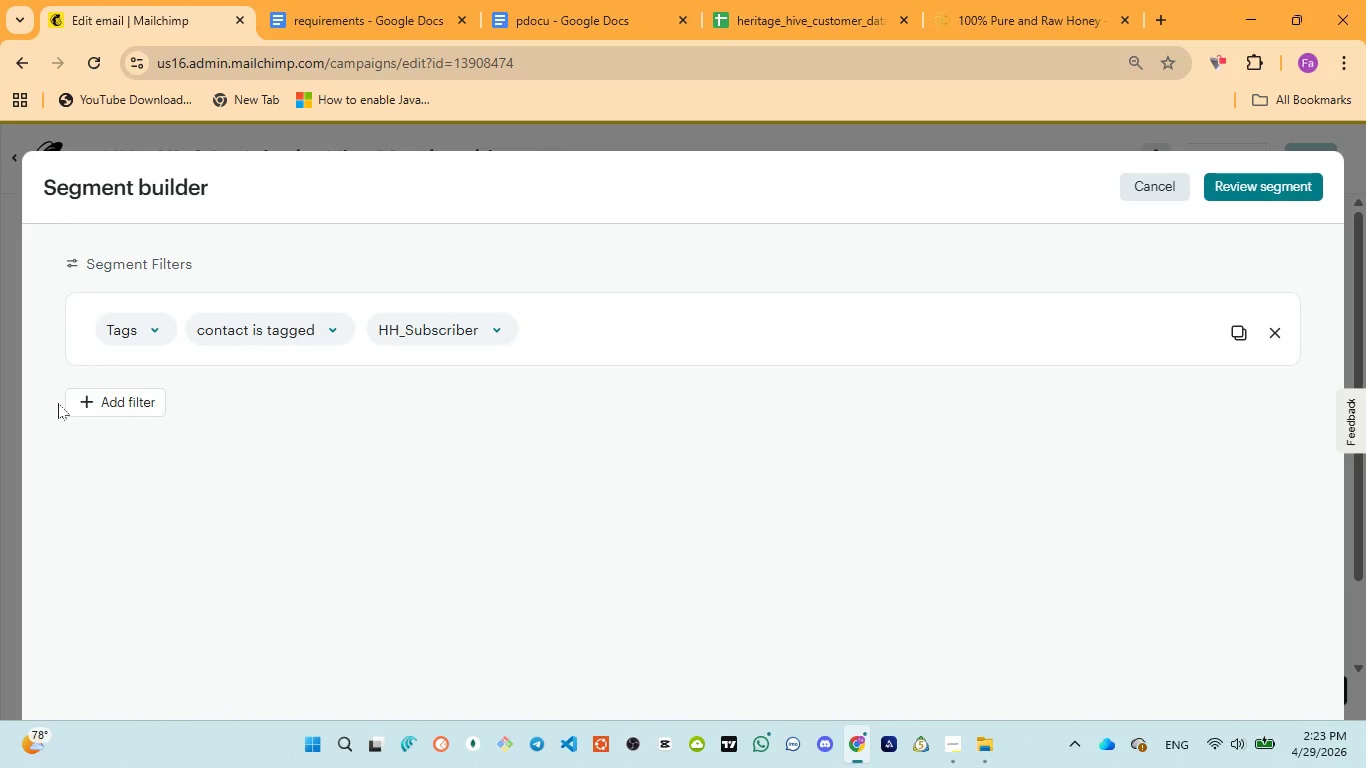 
left_click([116, 400])
 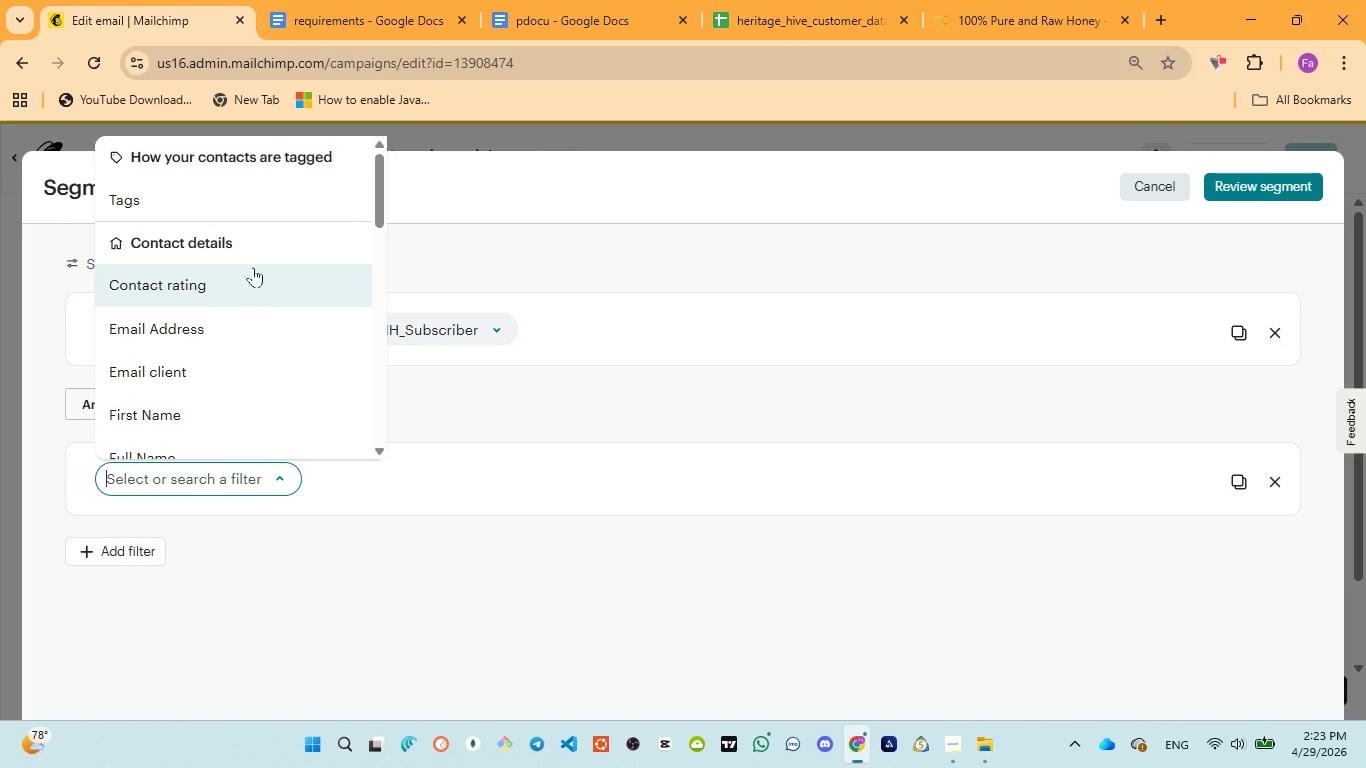 
left_click([260, 200])
 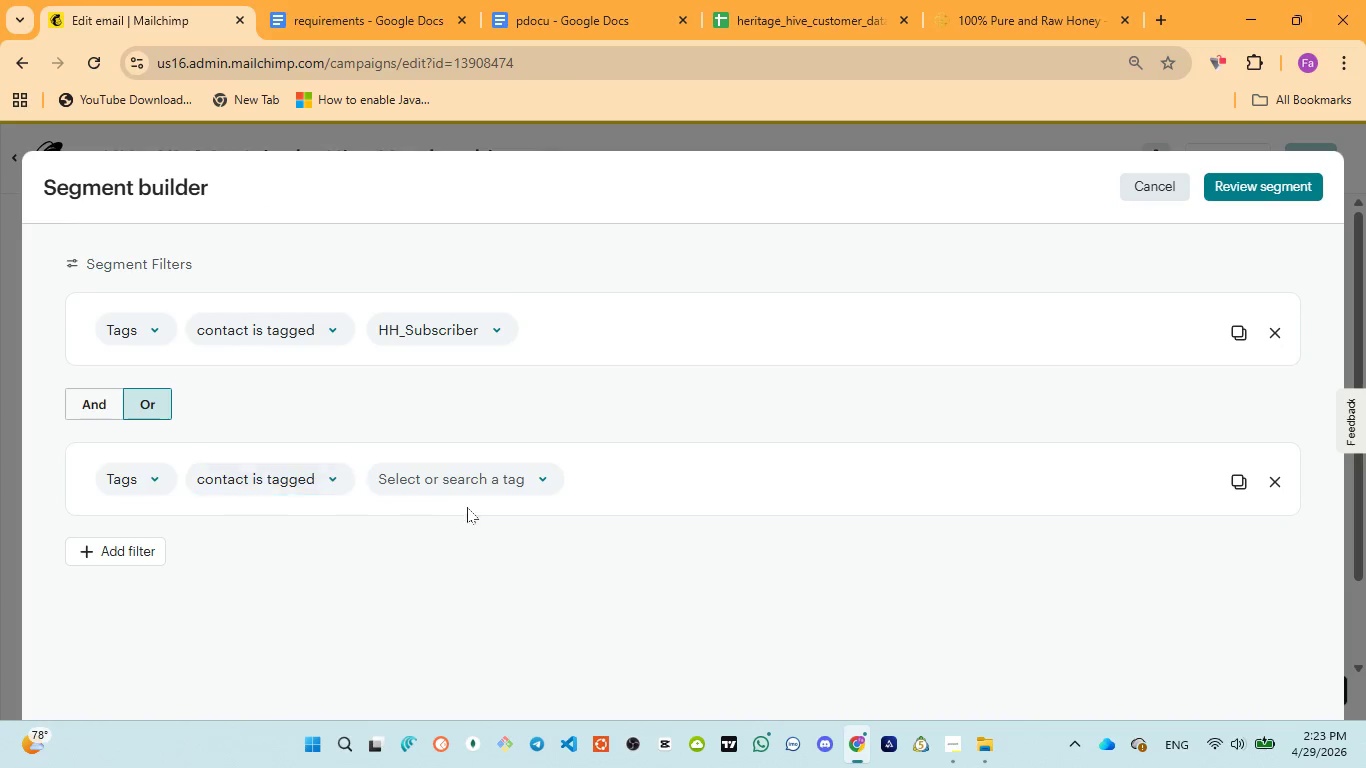 
left_click([501, 475])
 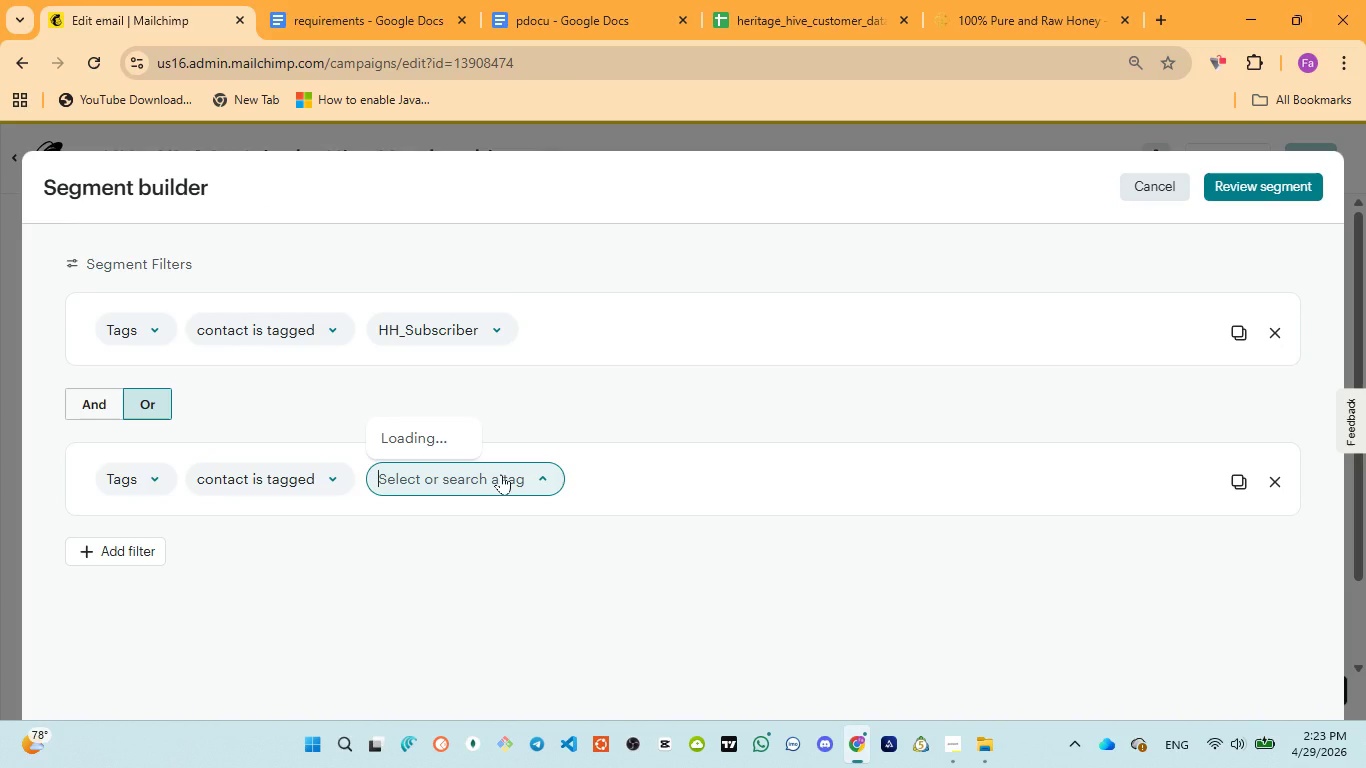 
mouse_move([530, 424])
 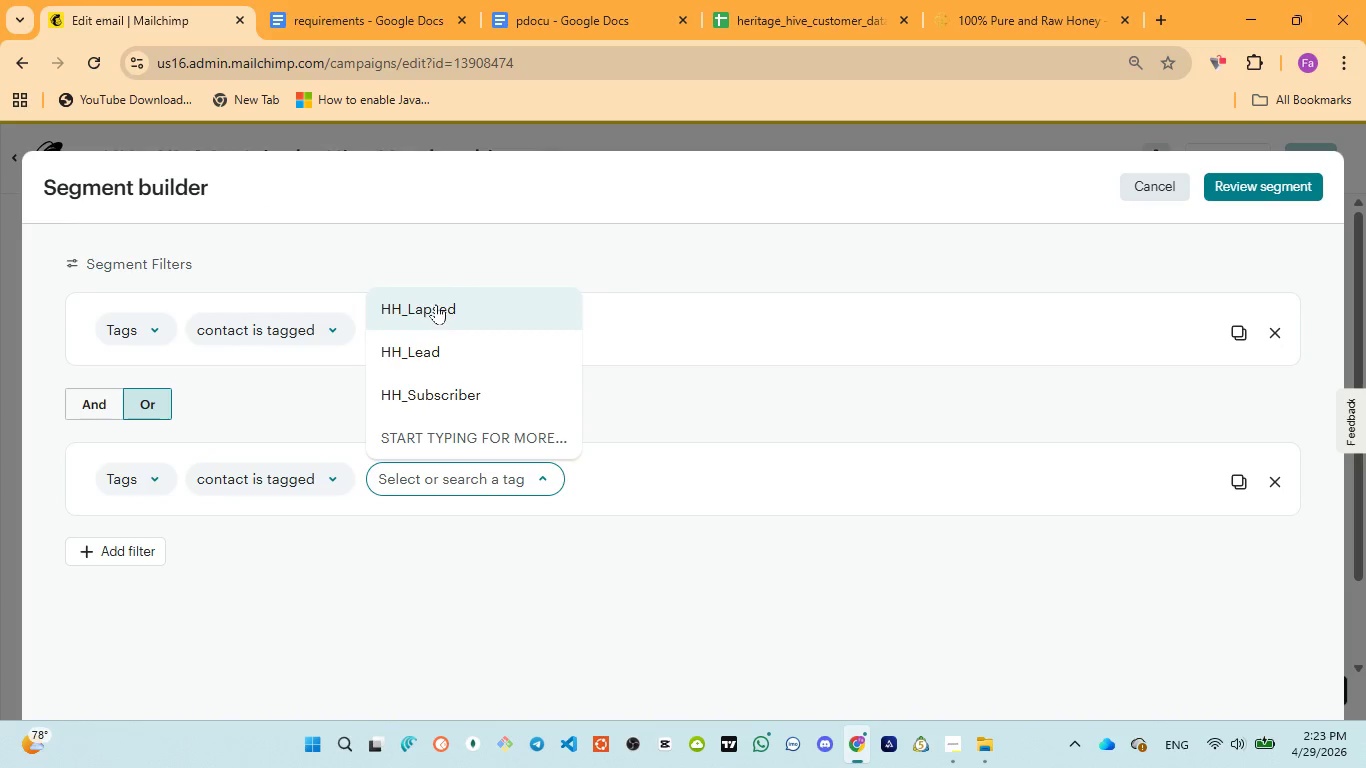 
left_click([436, 304])
 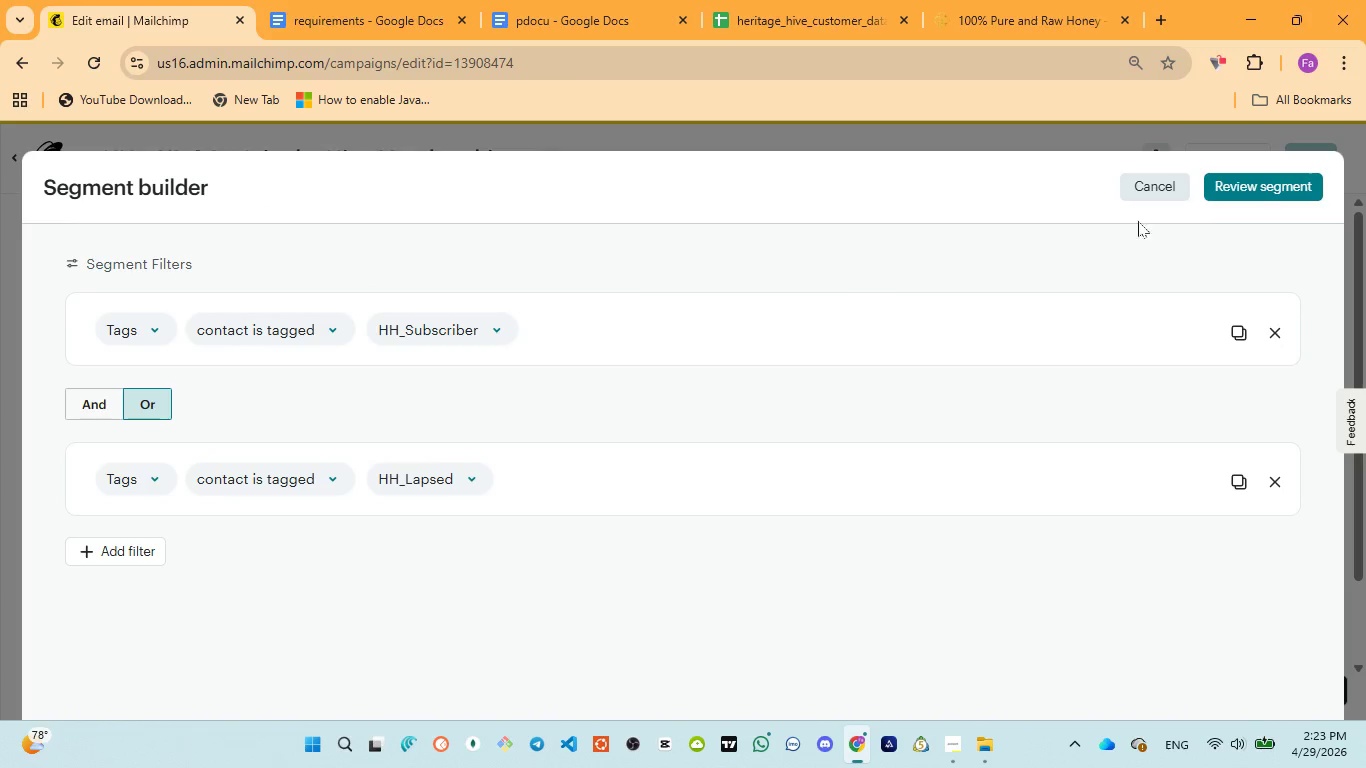 
left_click([1234, 182])
 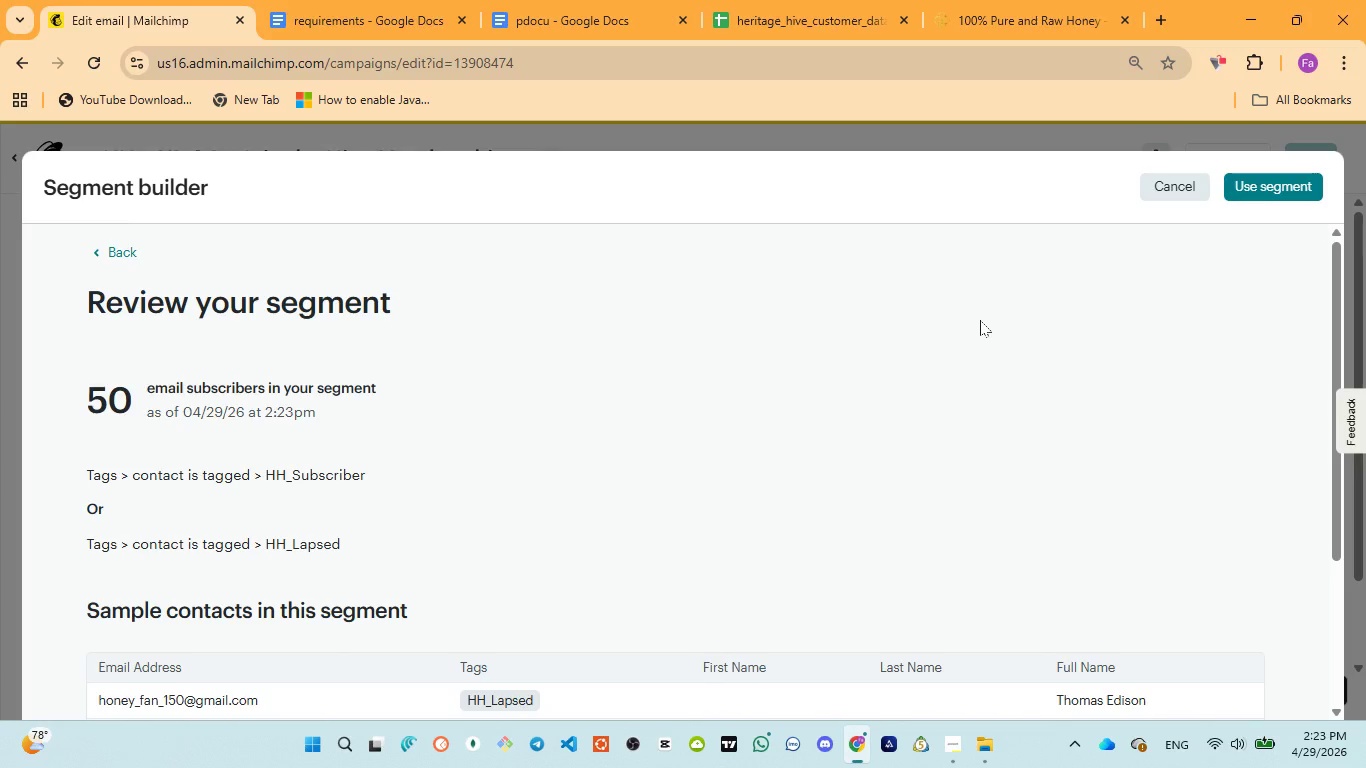 
wait(8.81)
 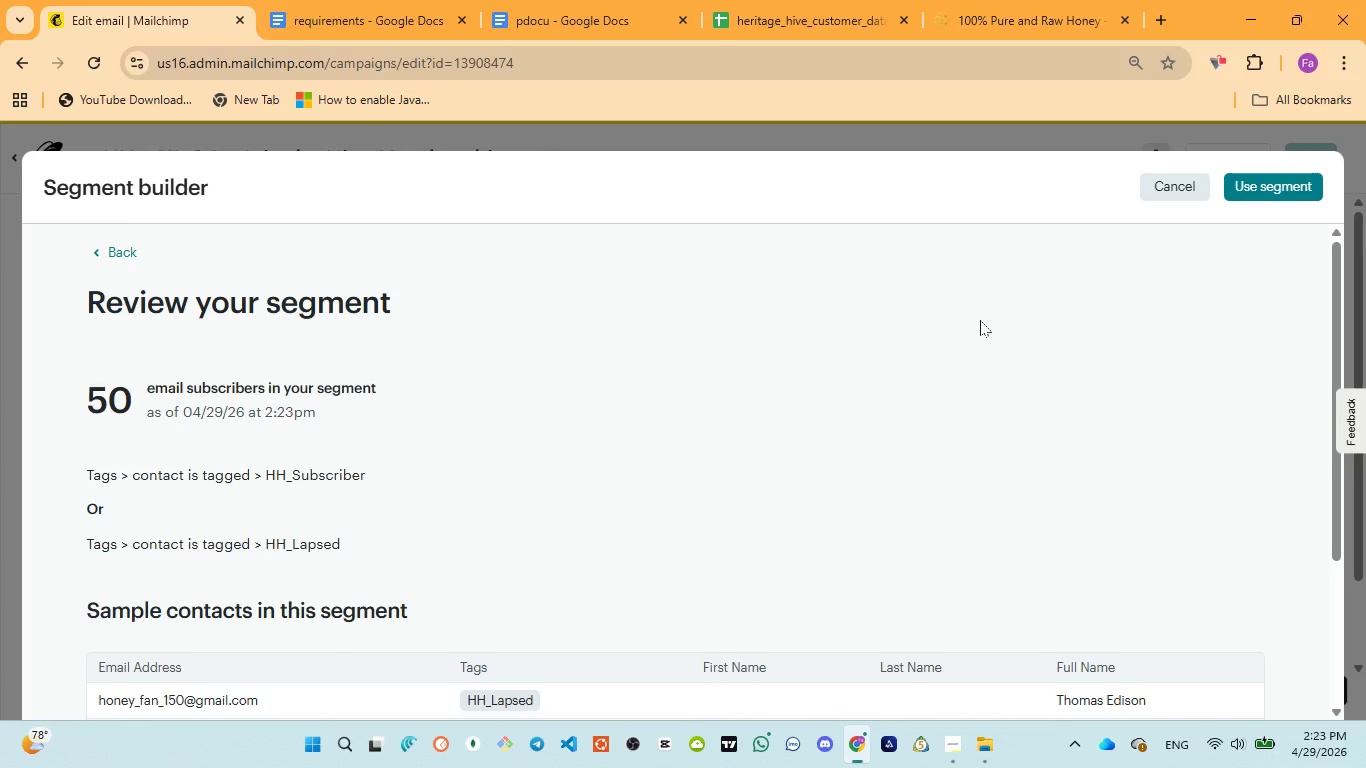 
scroll: coordinate [897, 397], scroll_direction: down, amount: 5.0
 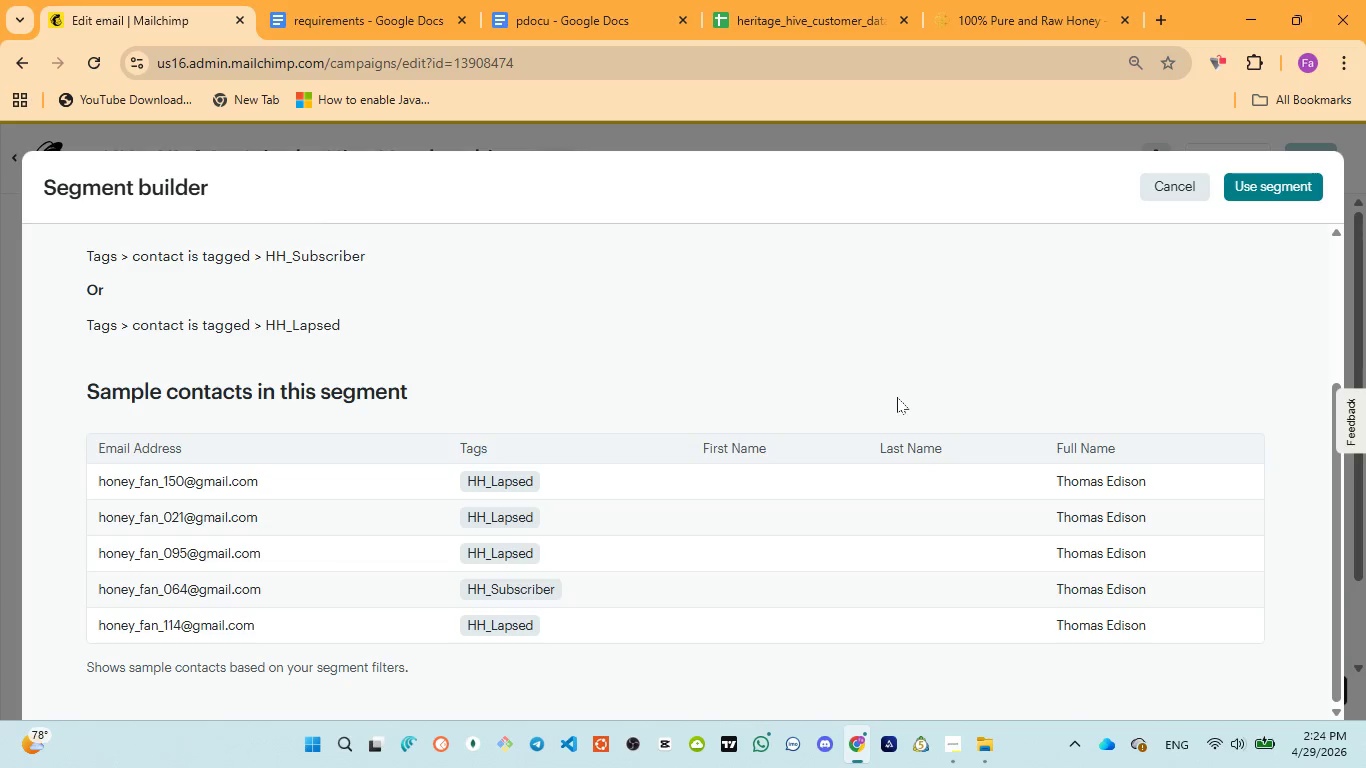 
wait(21.19)
 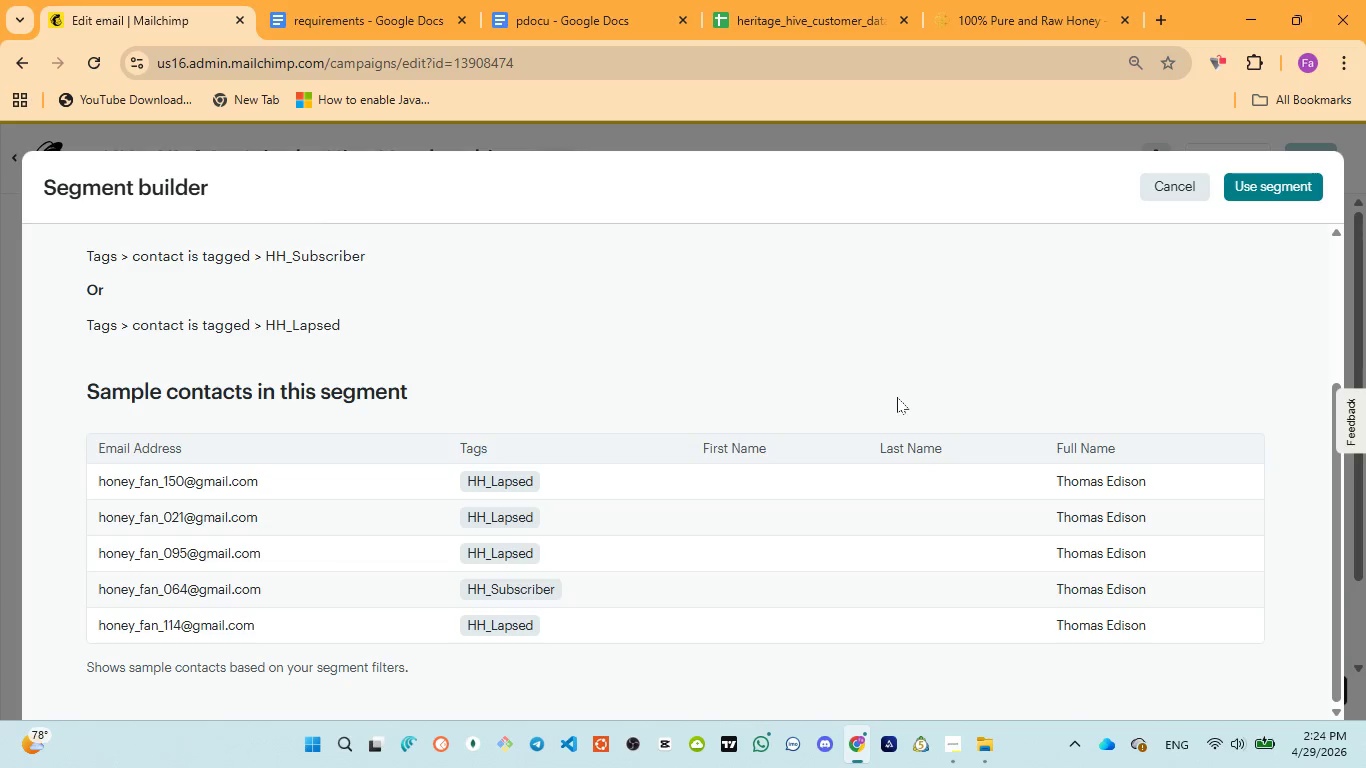 
scroll: coordinate [896, 392], scroll_direction: up, amount: 5.0
 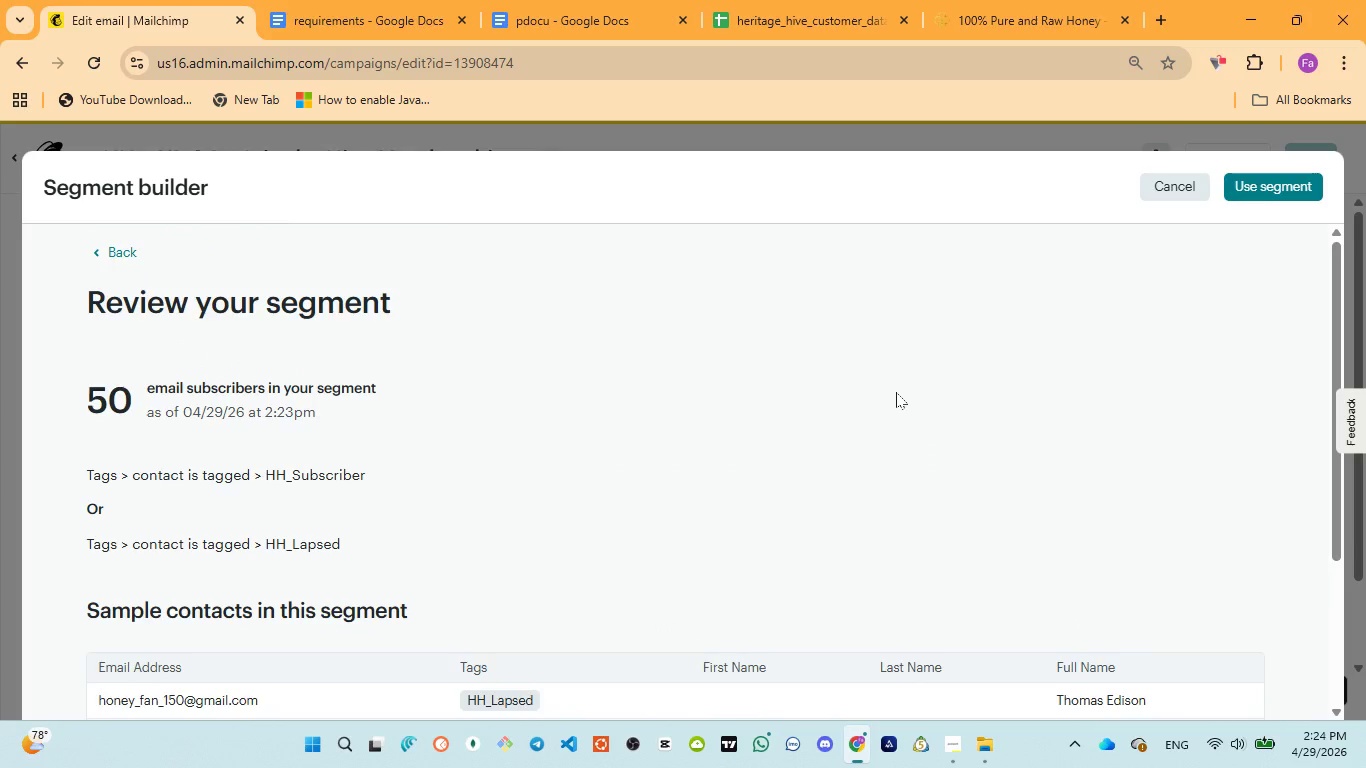 
scroll: coordinate [895, 398], scroll_direction: down, amount: 4.0
 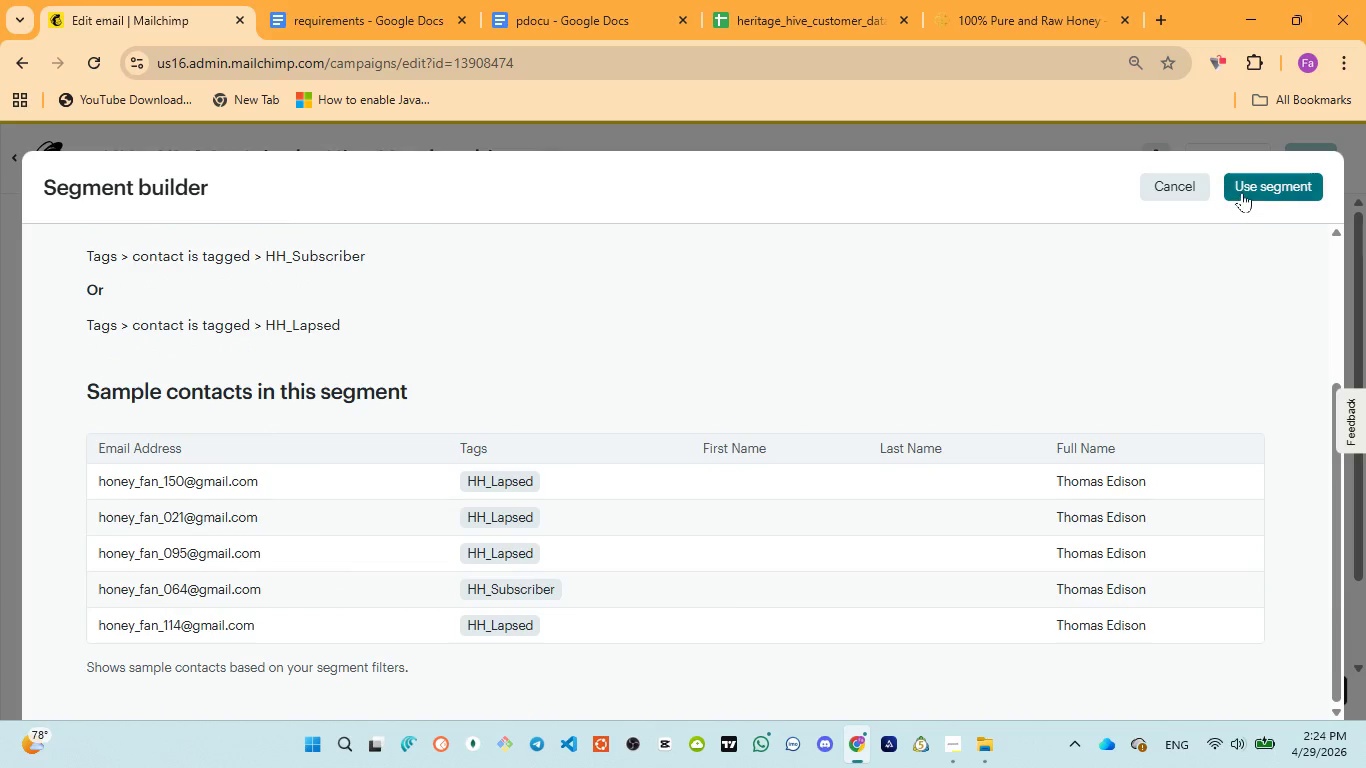 
left_click([1242, 191])
 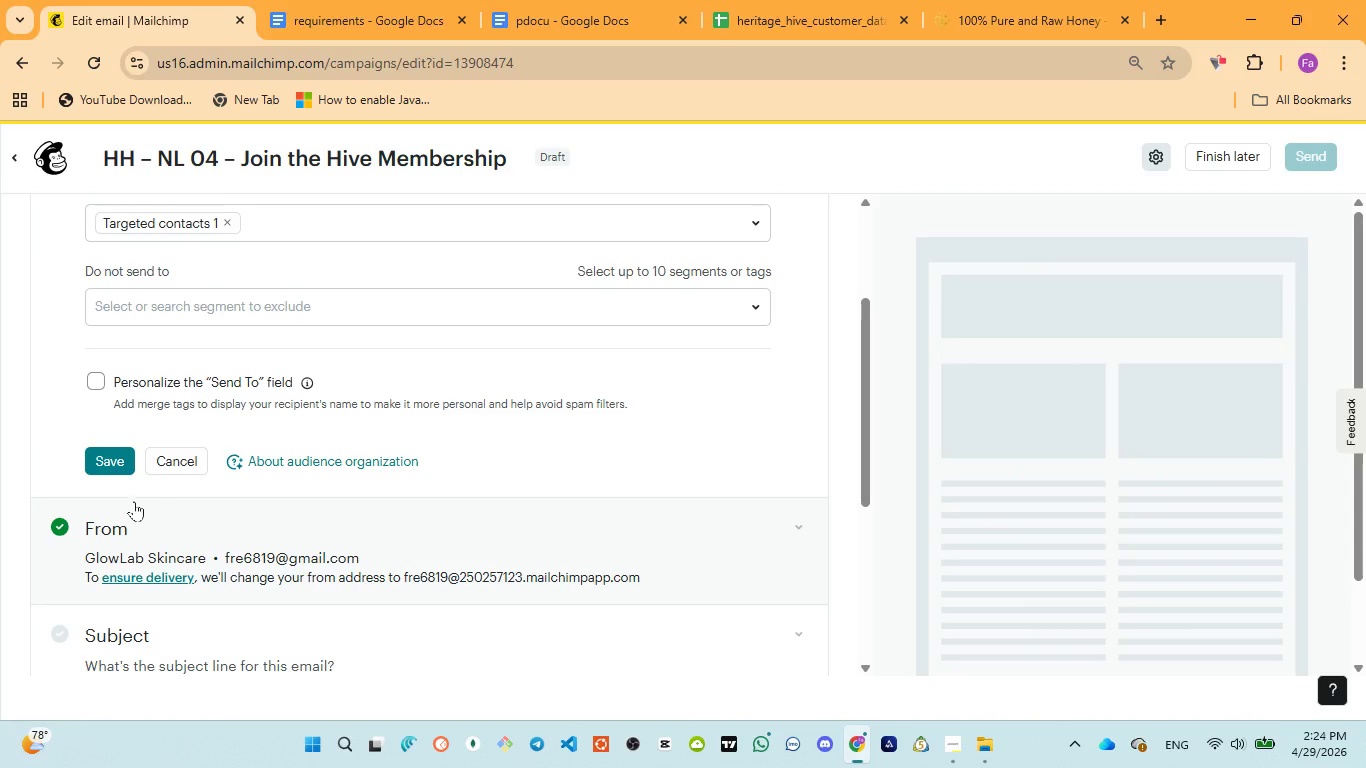 
left_click([126, 469])
 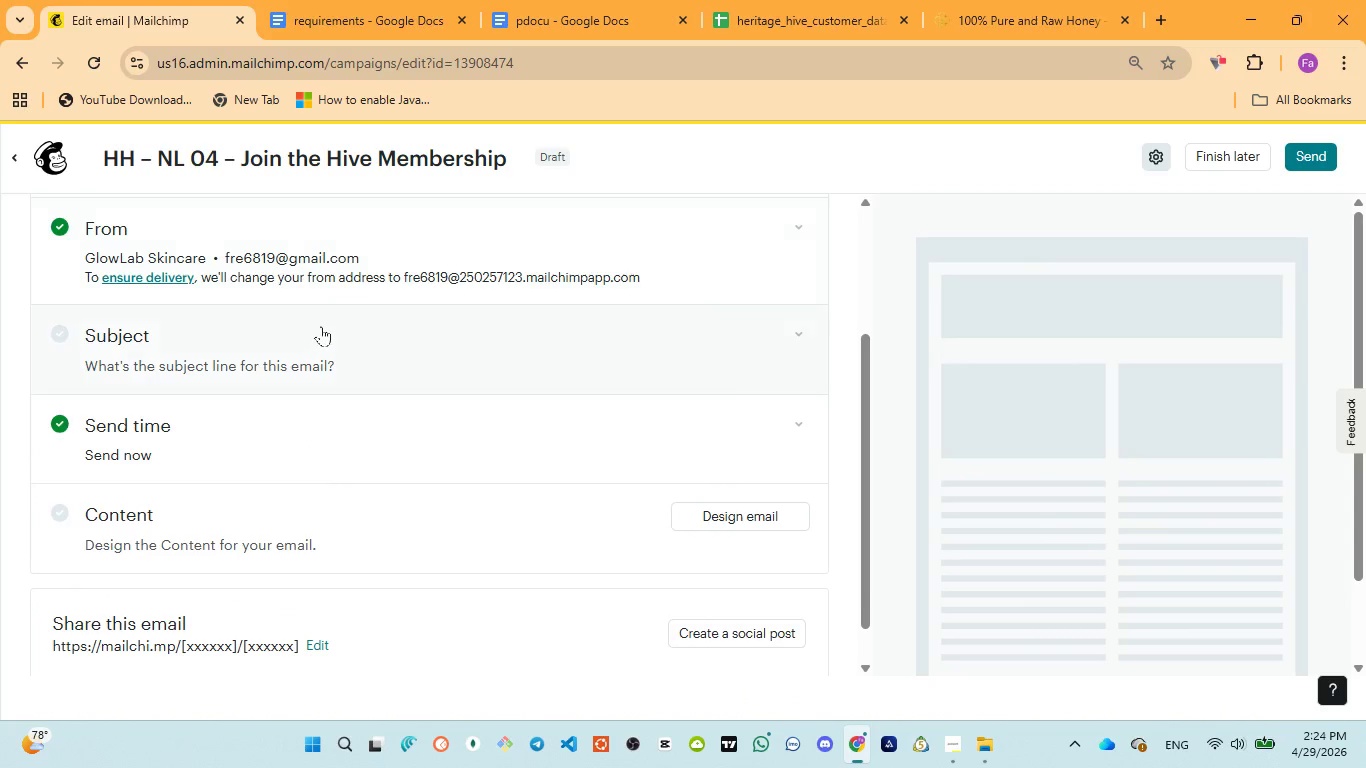 
wait(6.97)
 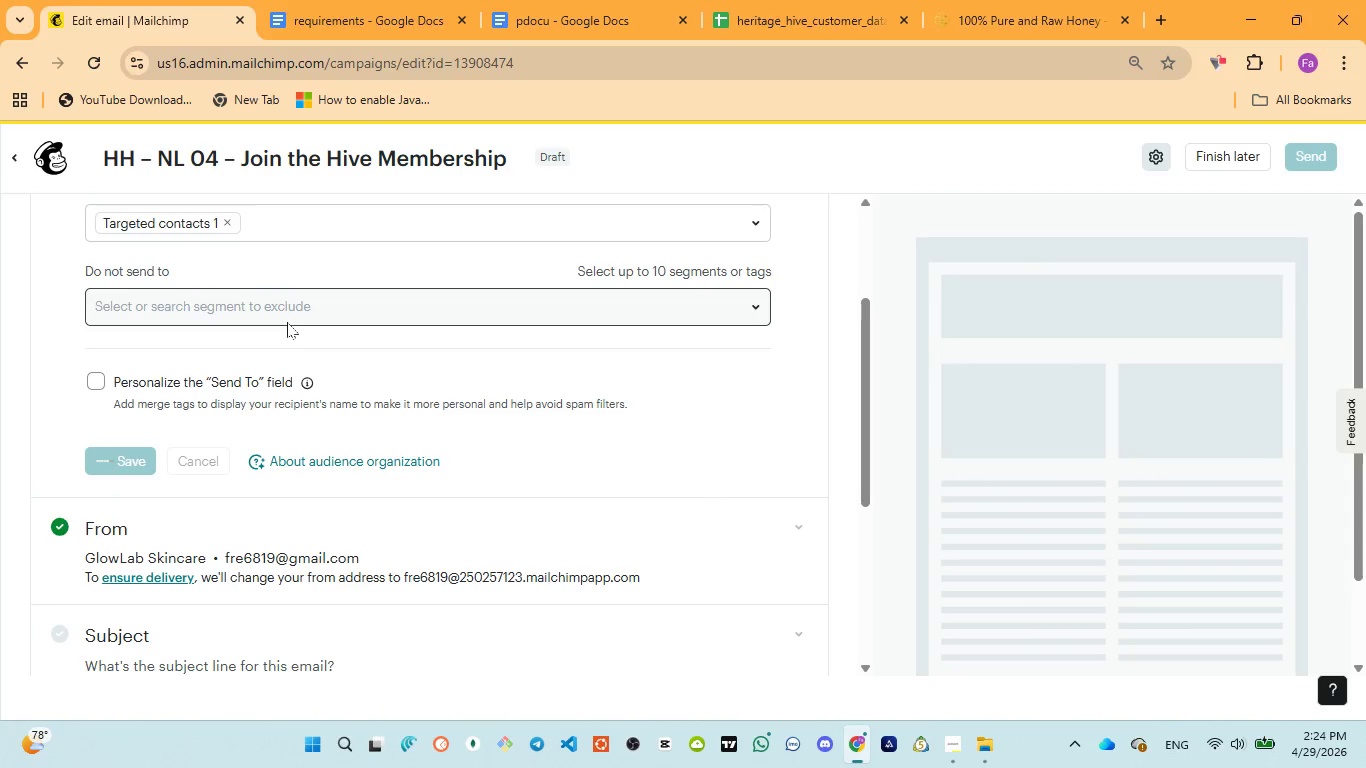 
left_click([527, 15])
 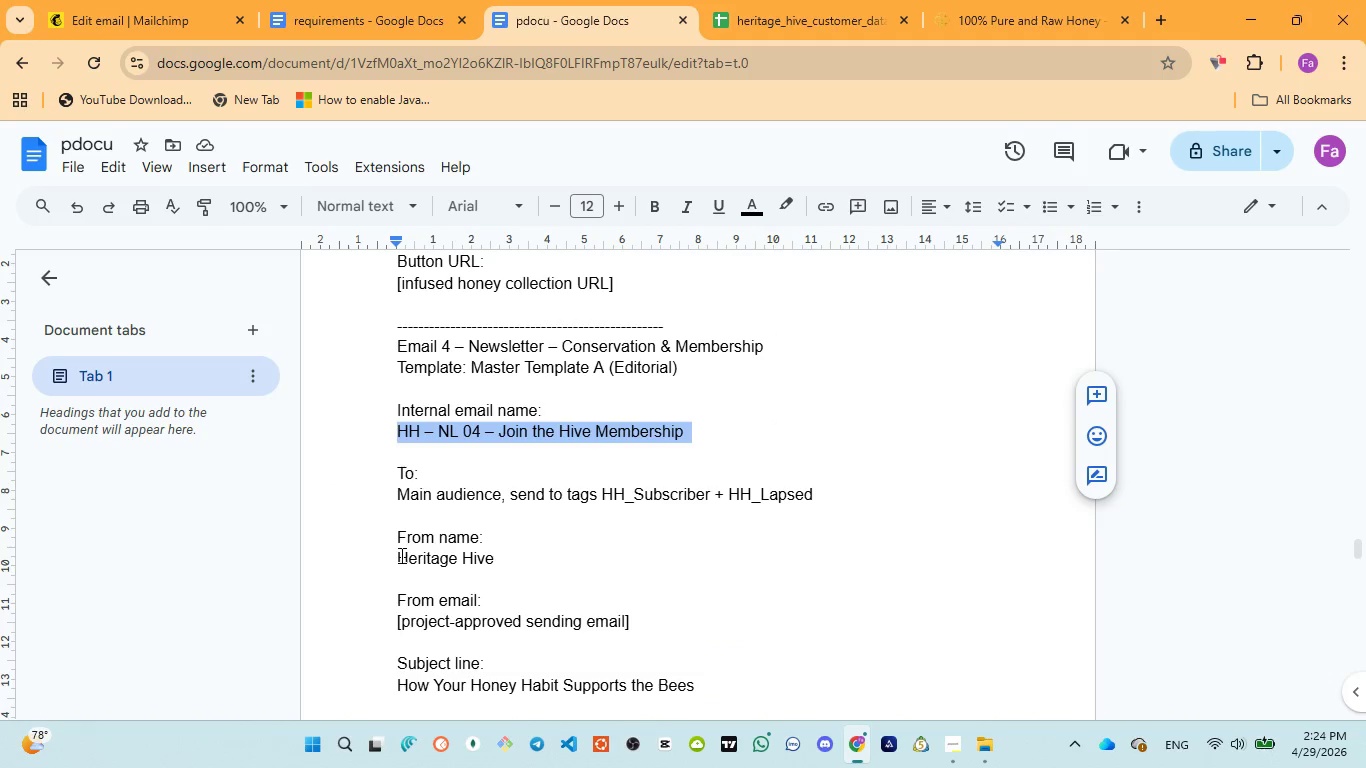 
left_click_drag(start_coordinate=[395, 555], to_coordinate=[534, 556])
 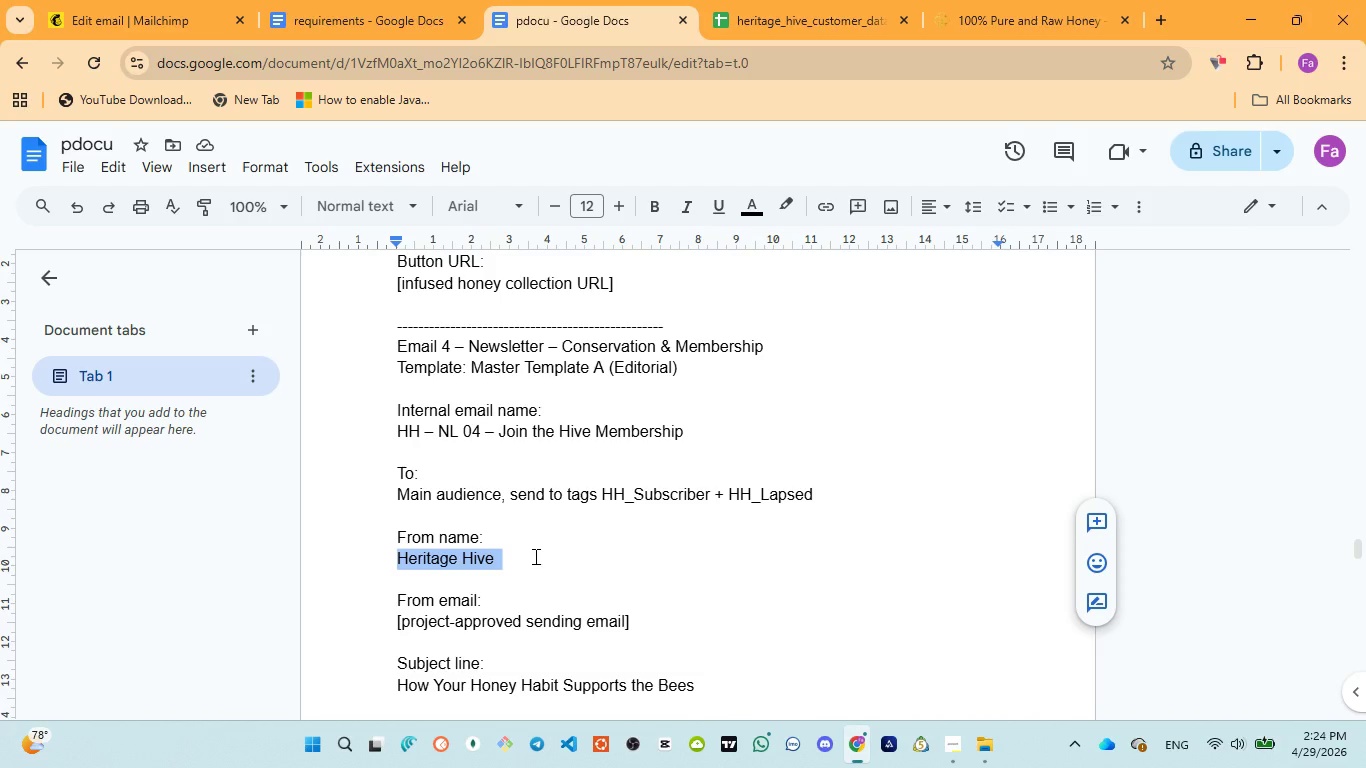 
key(Control+C)
 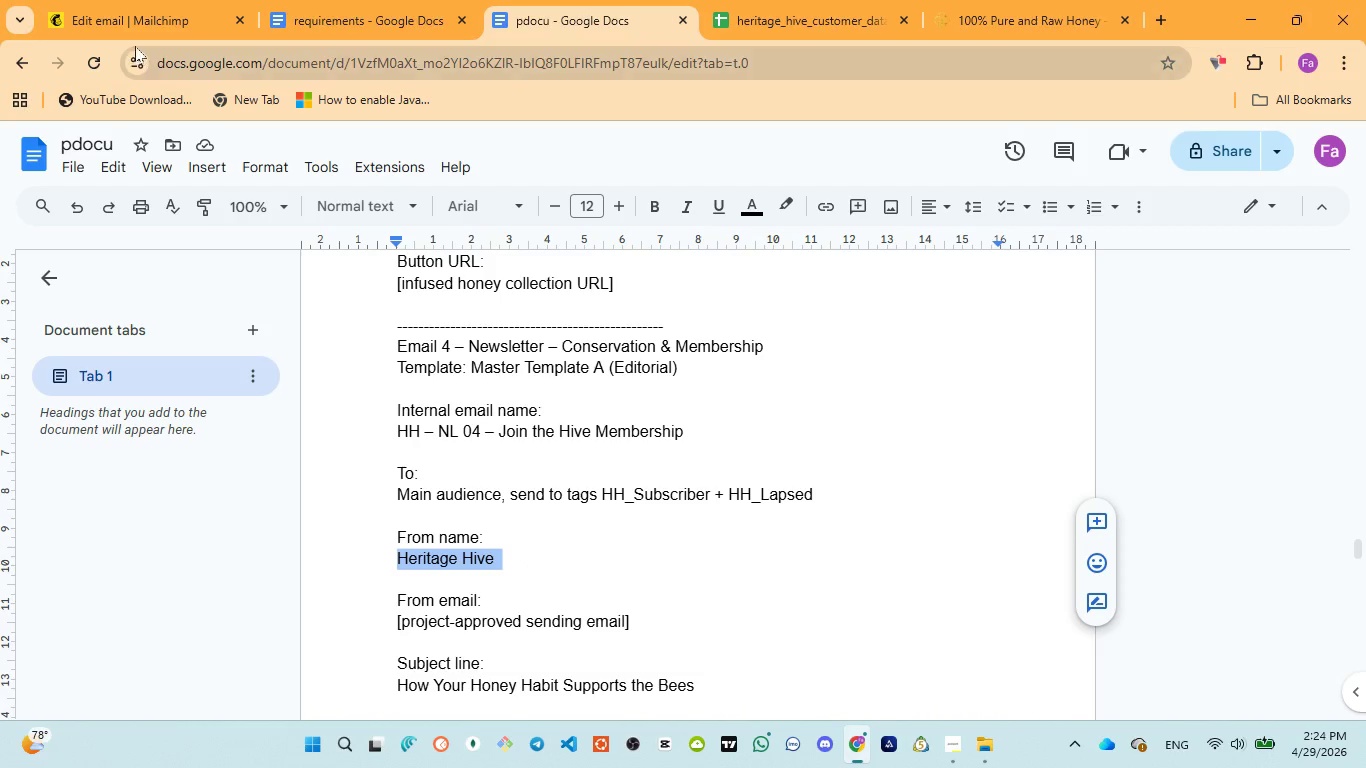 
left_click([73, 6])
 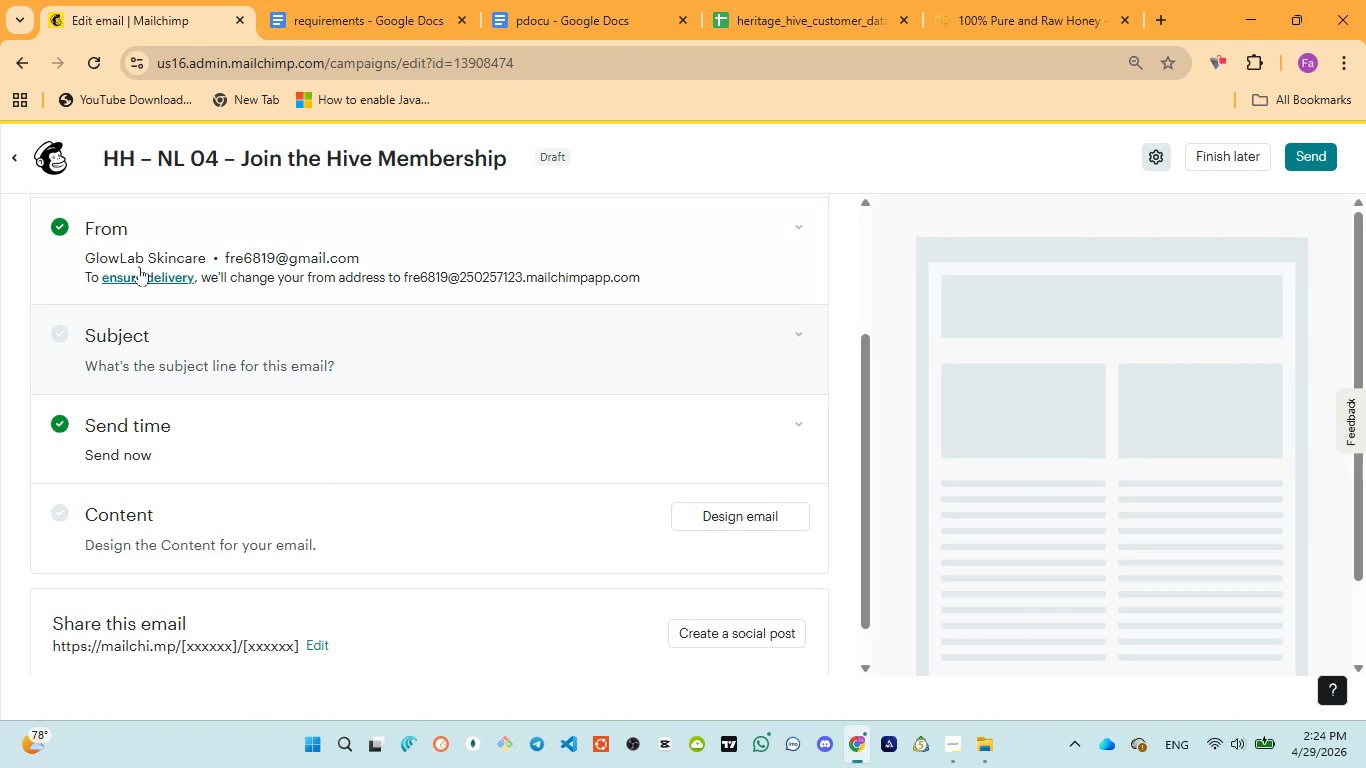 
left_click([135, 243])
 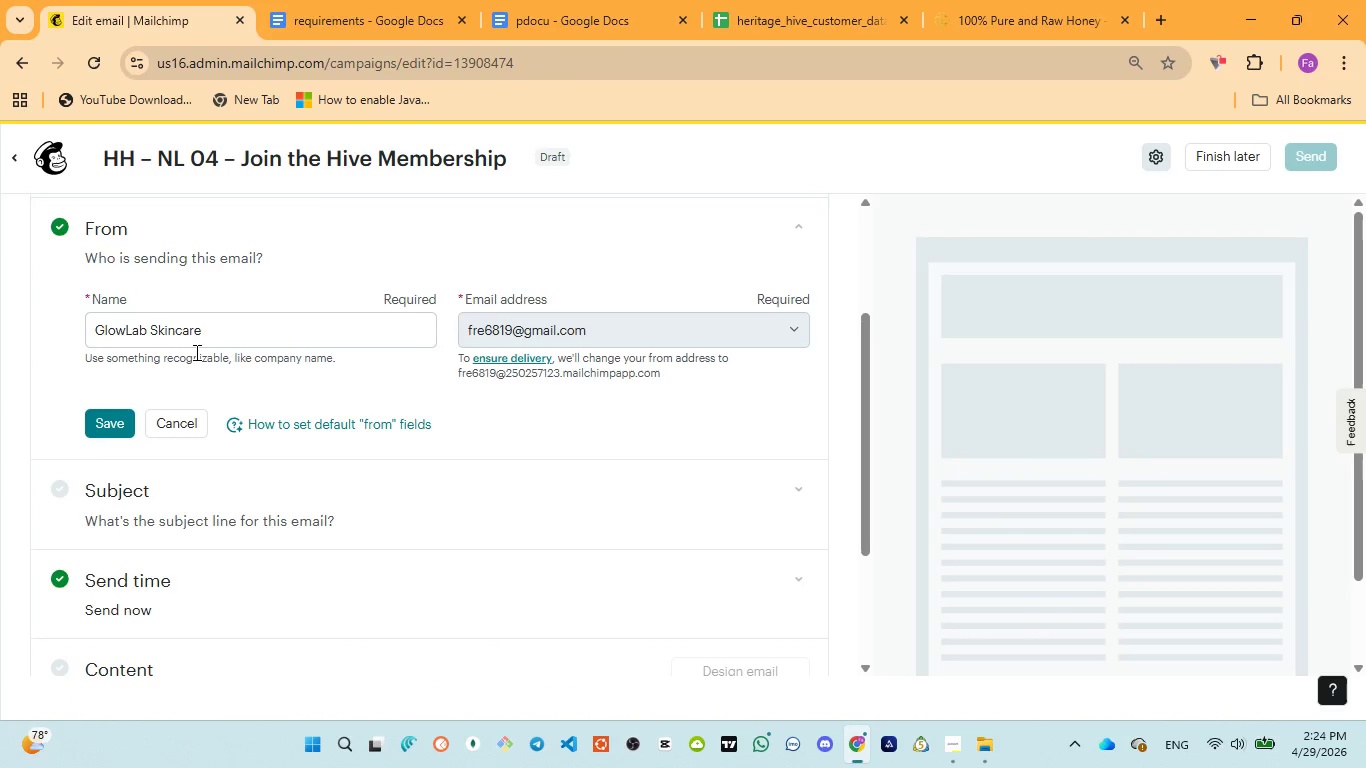 
left_click([183, 338])
 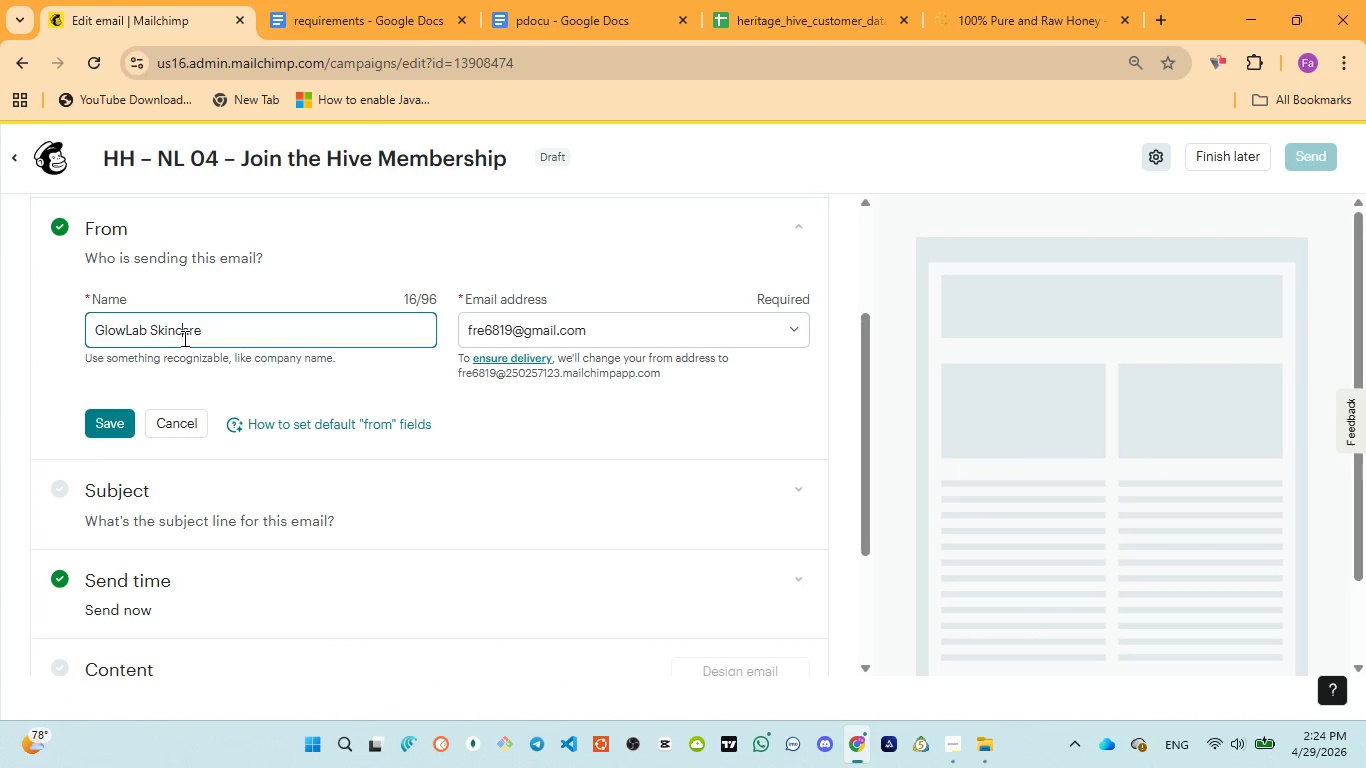 
key(Control+A)
 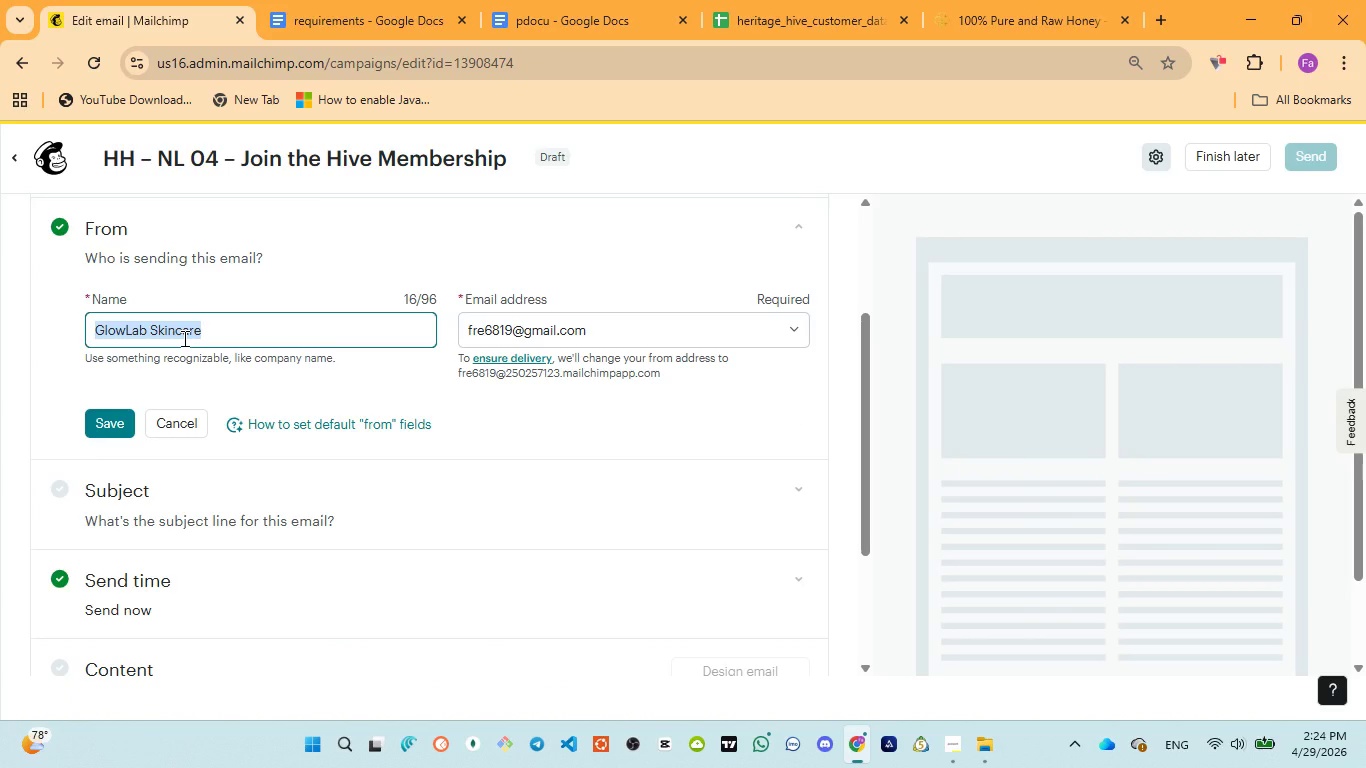 
key(Control+V)
 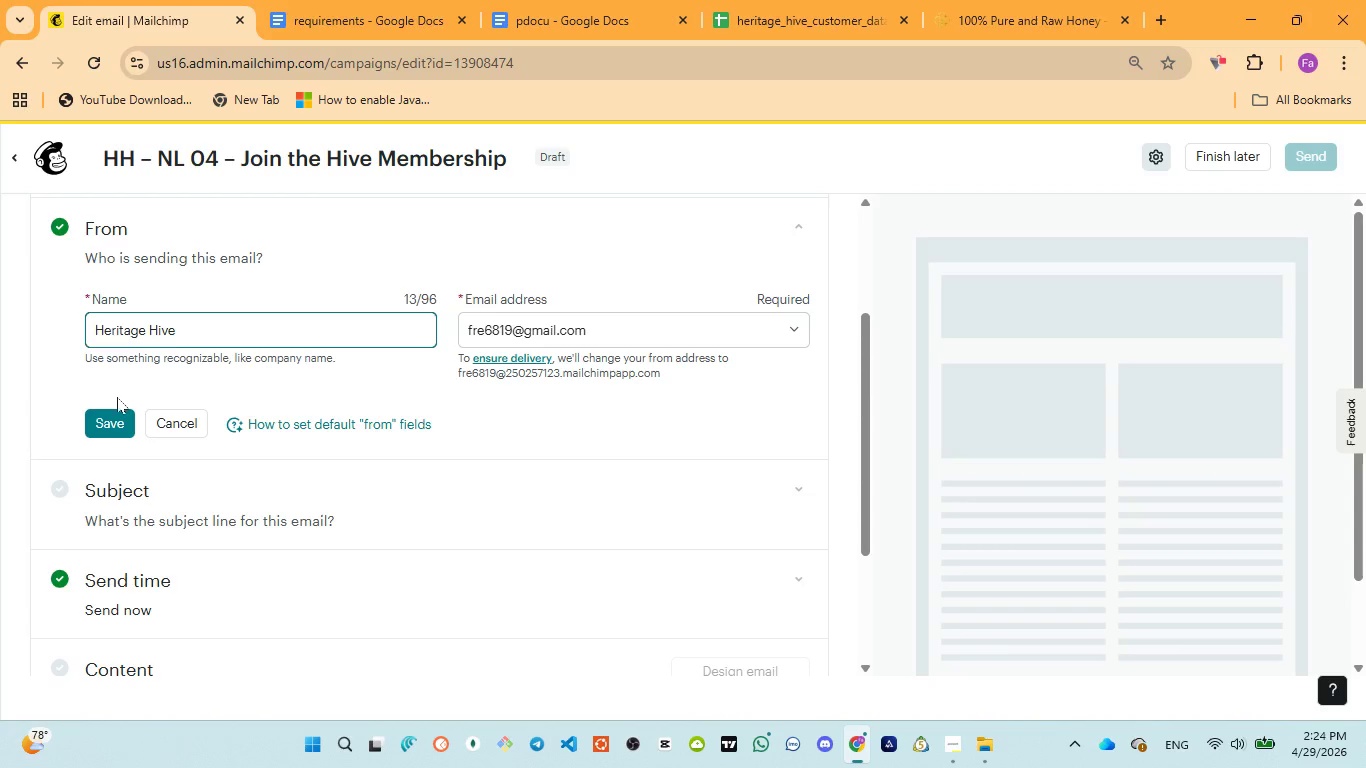 
left_click([117, 414])
 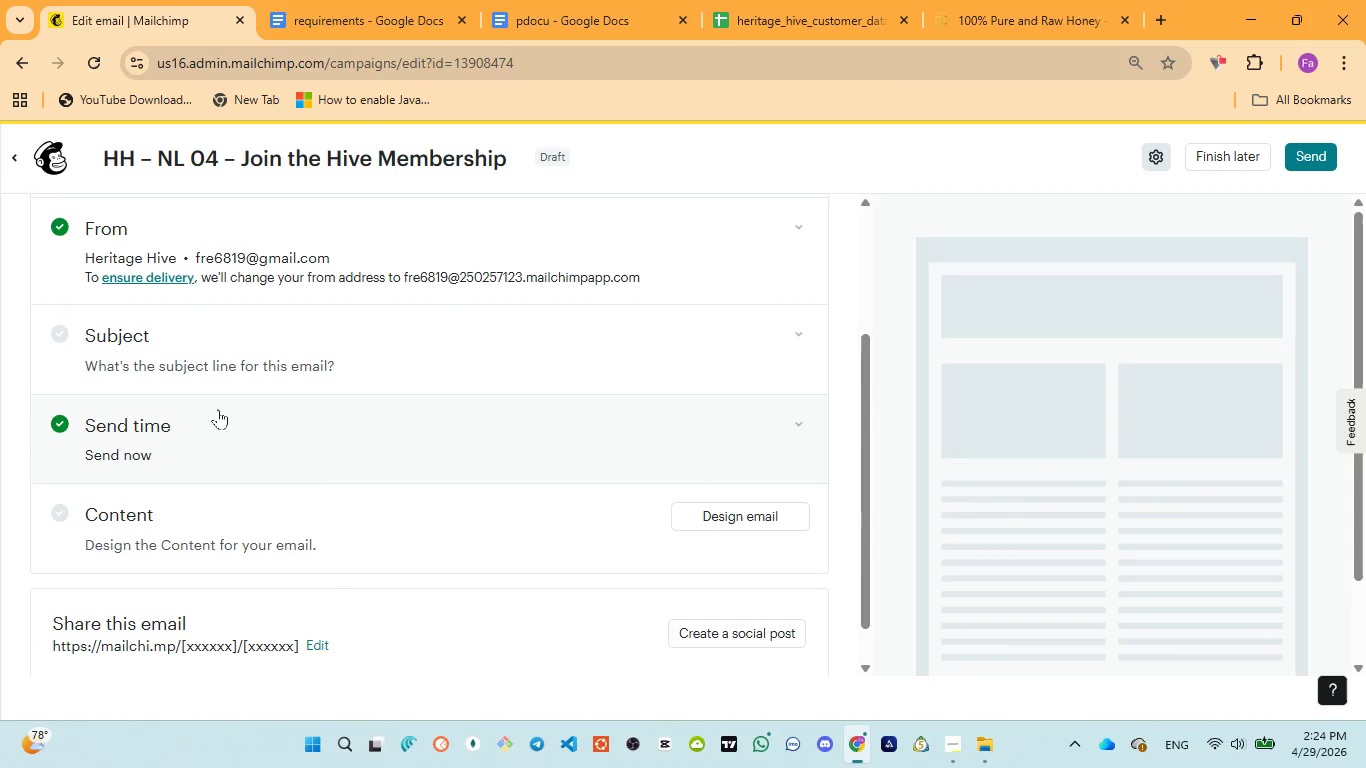 
wait(7.92)
 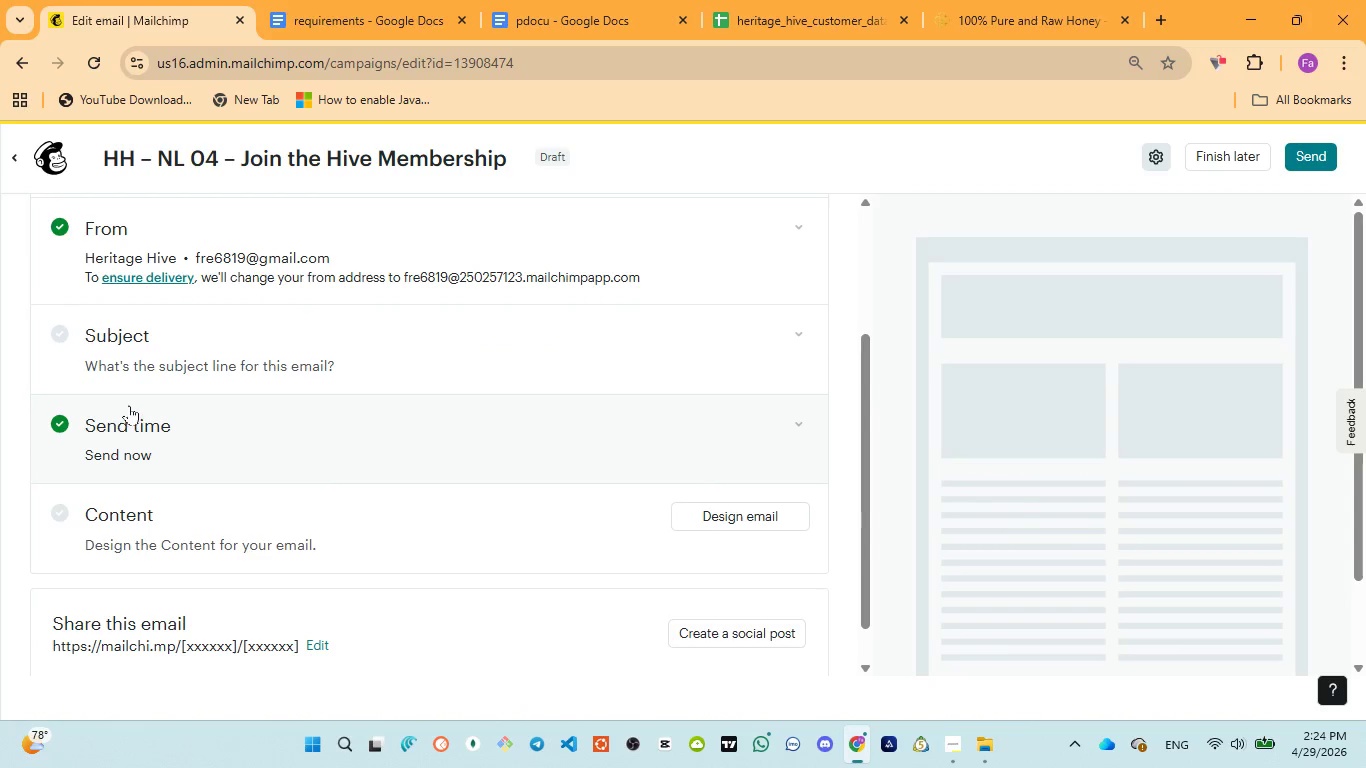 
left_click([385, 359])
 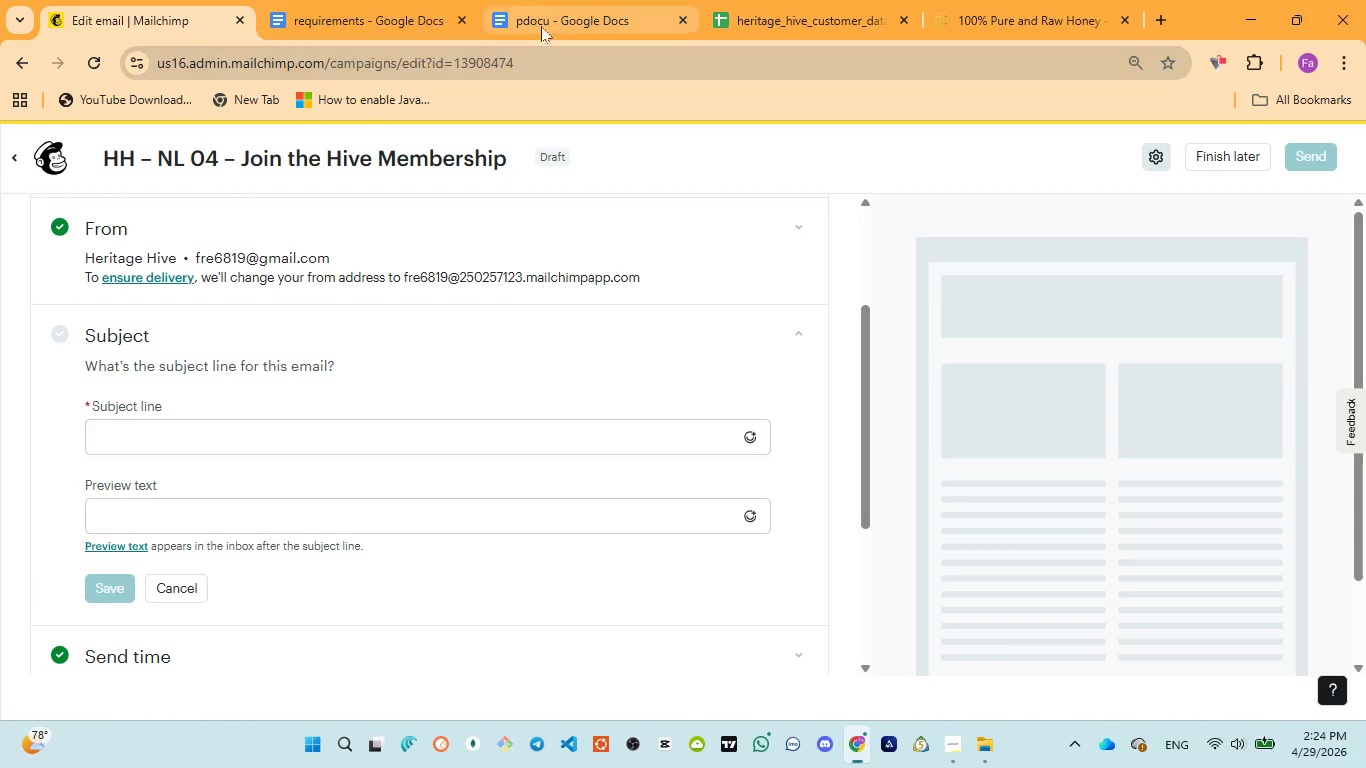 
left_click([542, 21])
 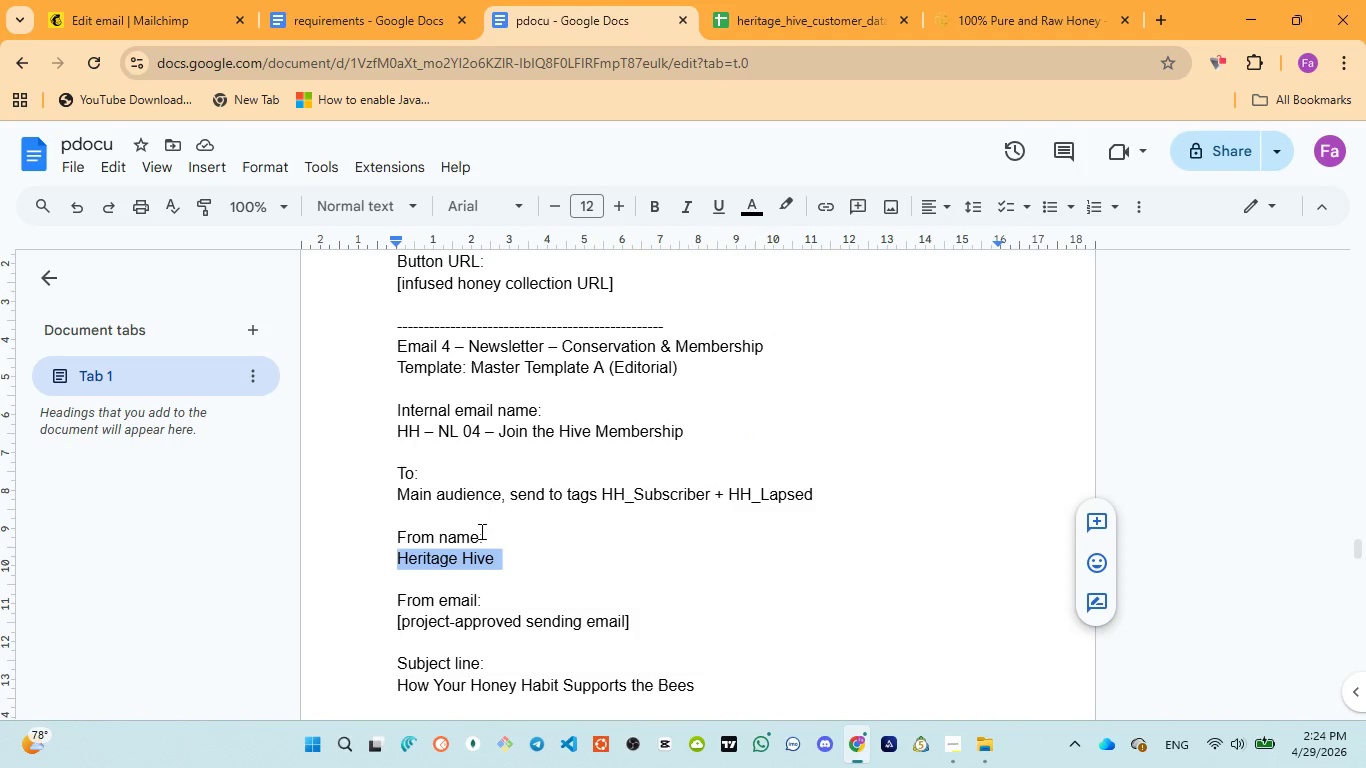 
scroll: coordinate [480, 533], scroll_direction: down, amount: 3.0
 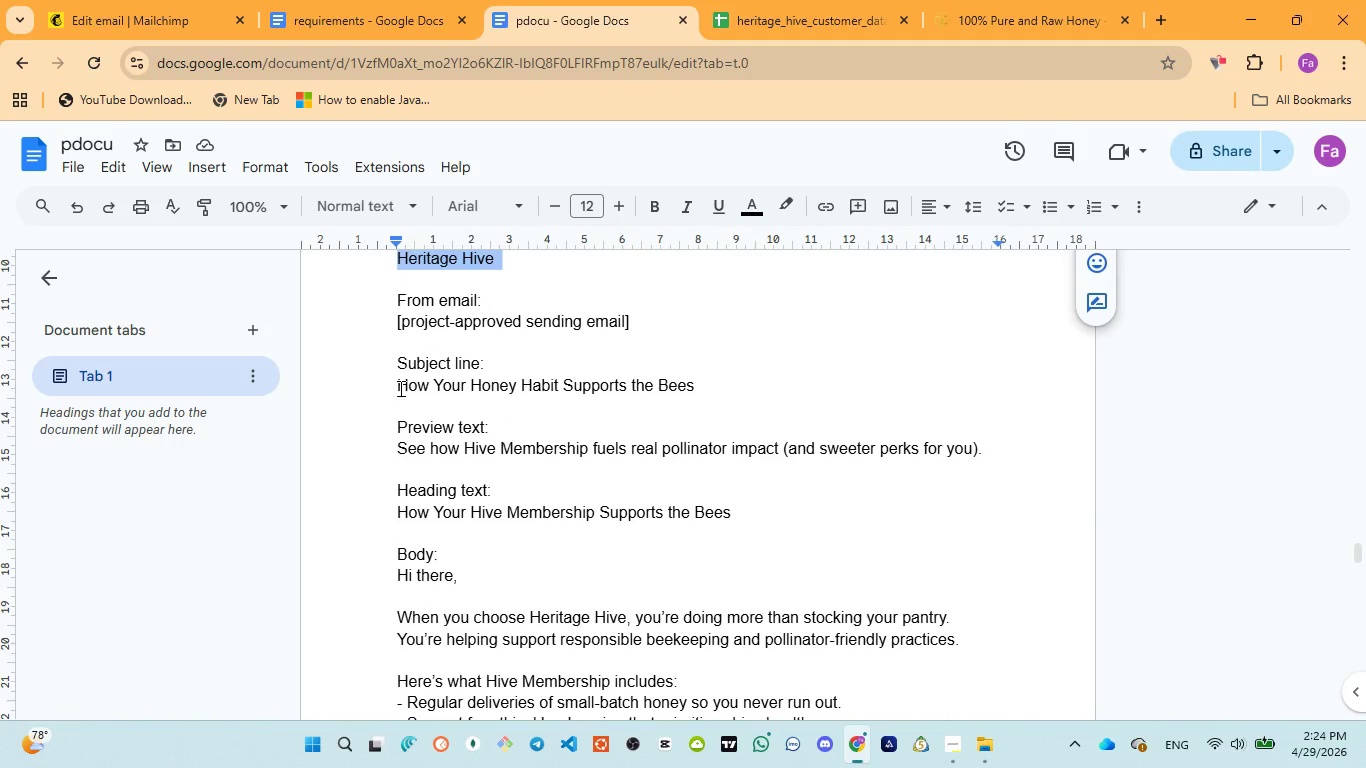 
left_click_drag(start_coordinate=[399, 387], to_coordinate=[709, 392])
 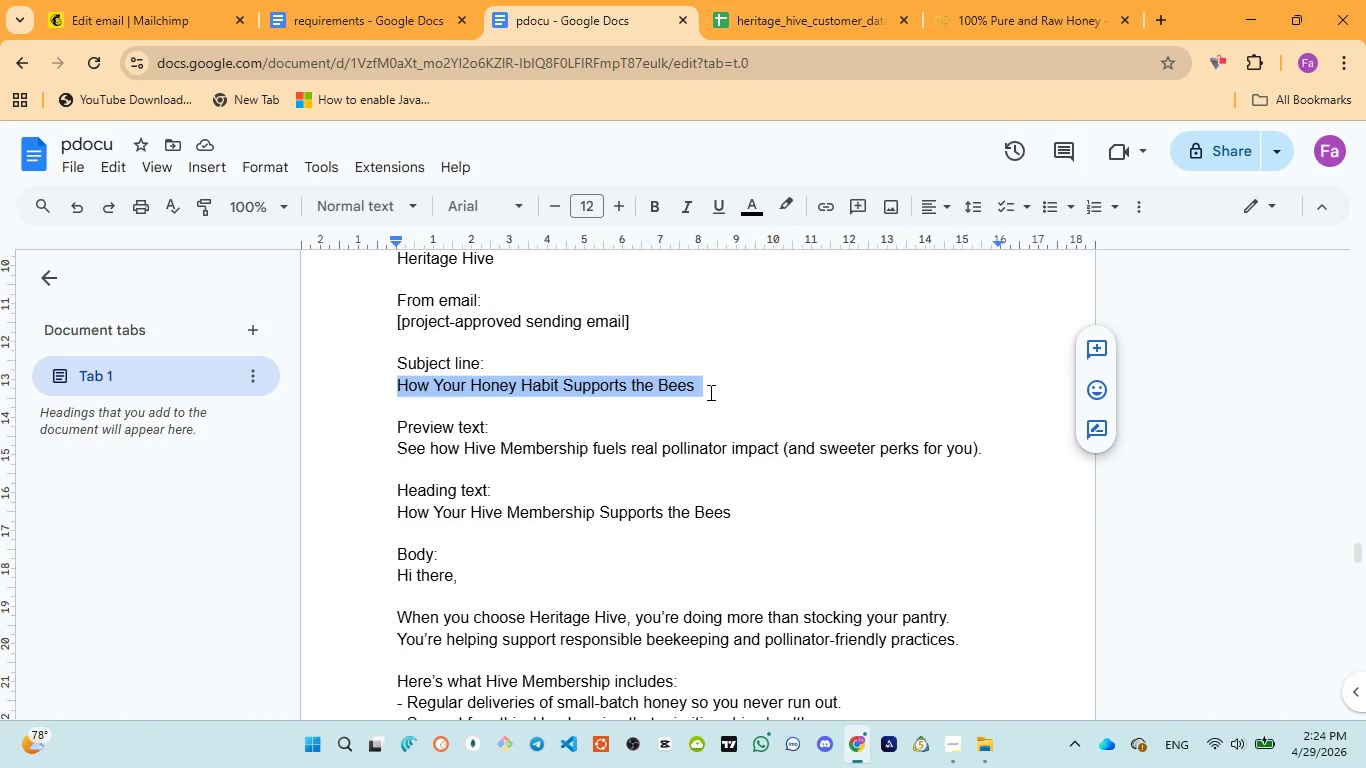 
key(Control+C)
 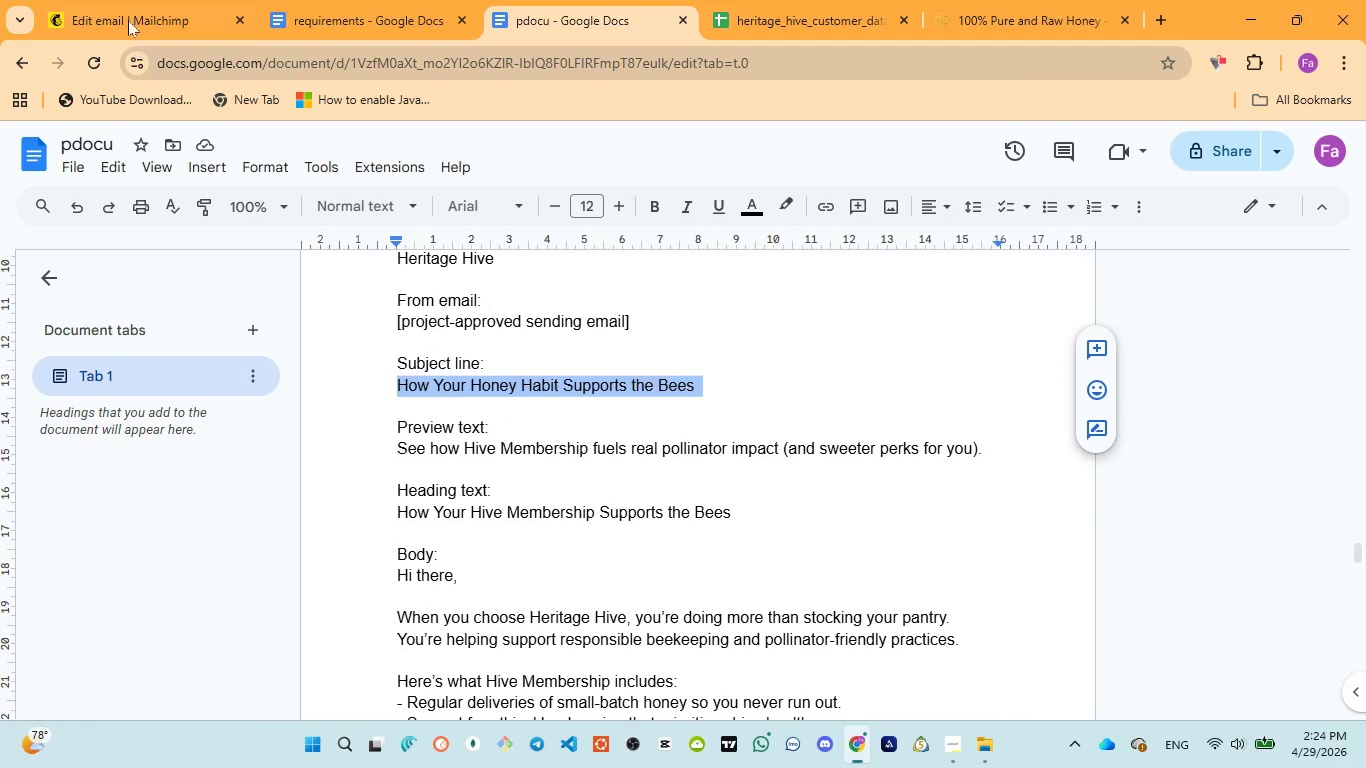 
left_click([126, 14])
 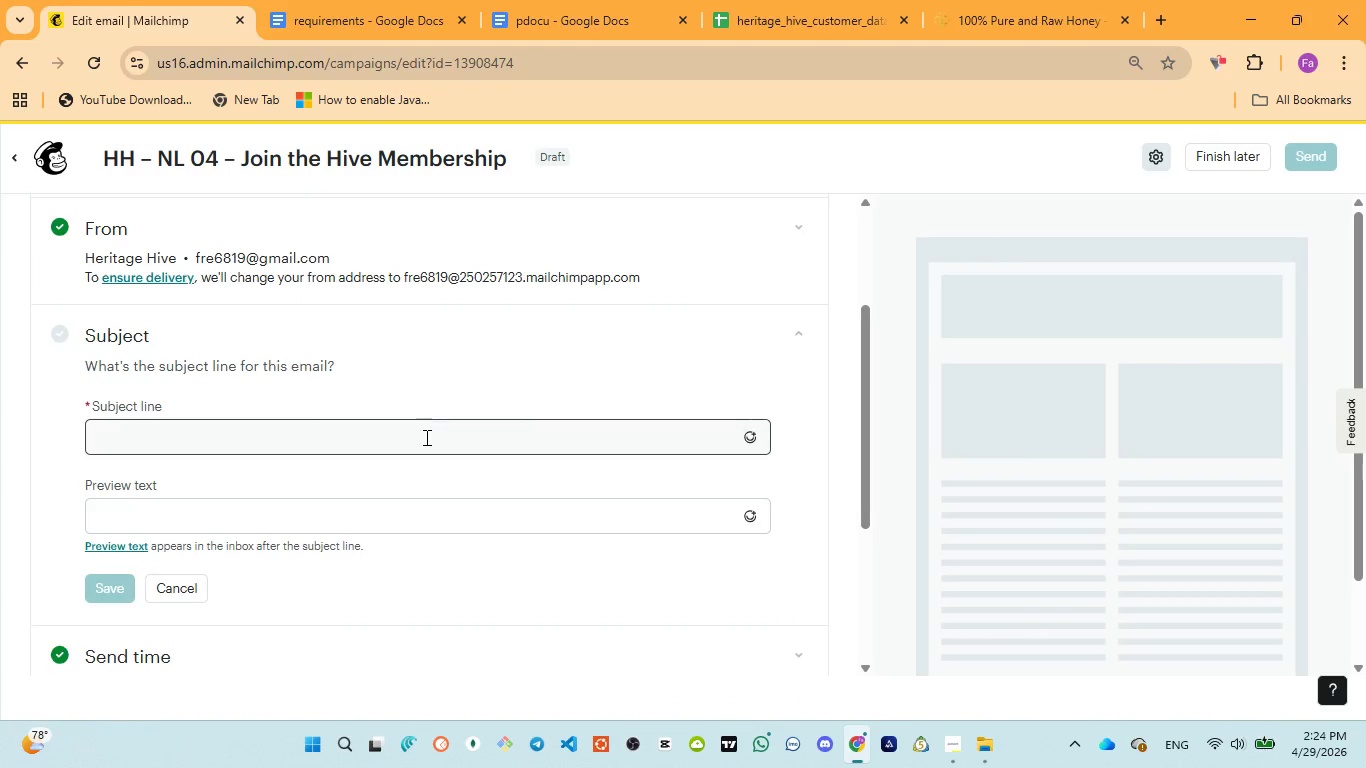 
left_click([425, 437])
 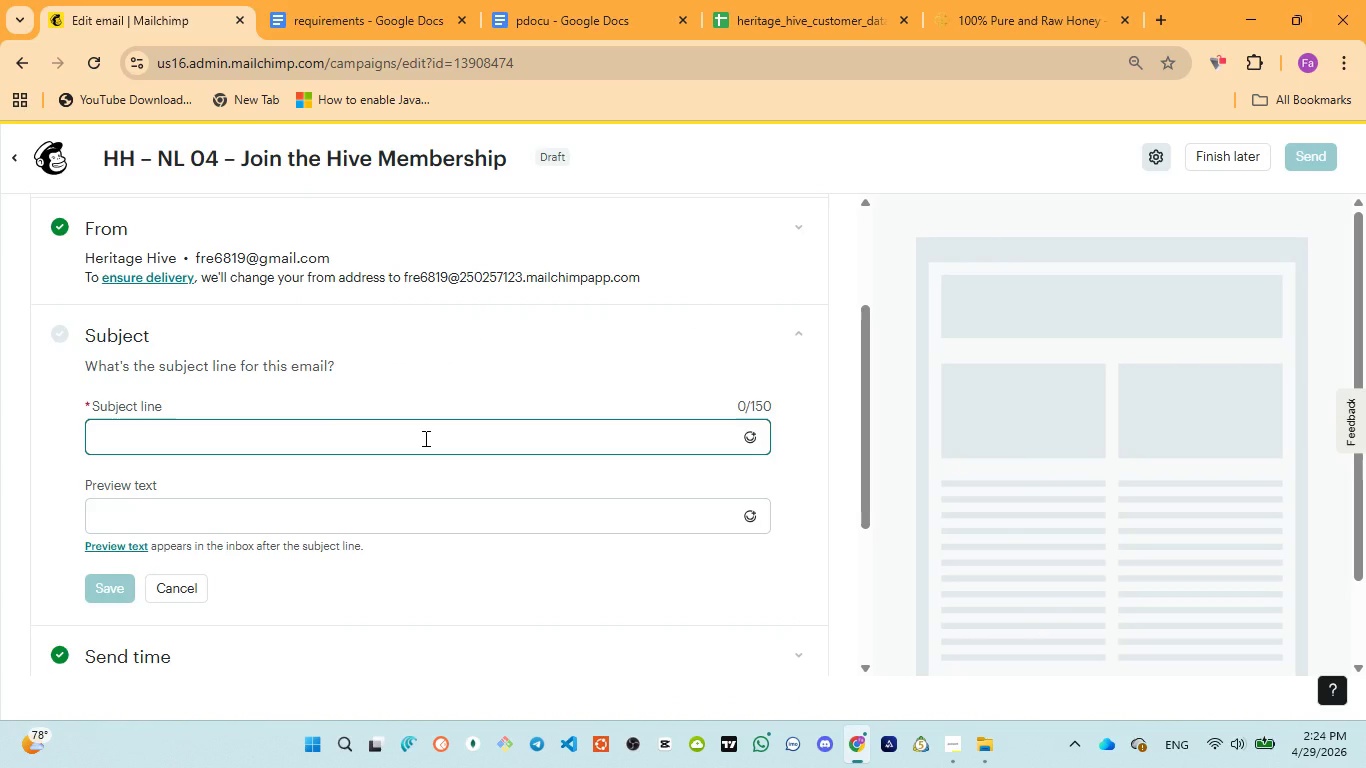 
type(Hw your honey habits )
 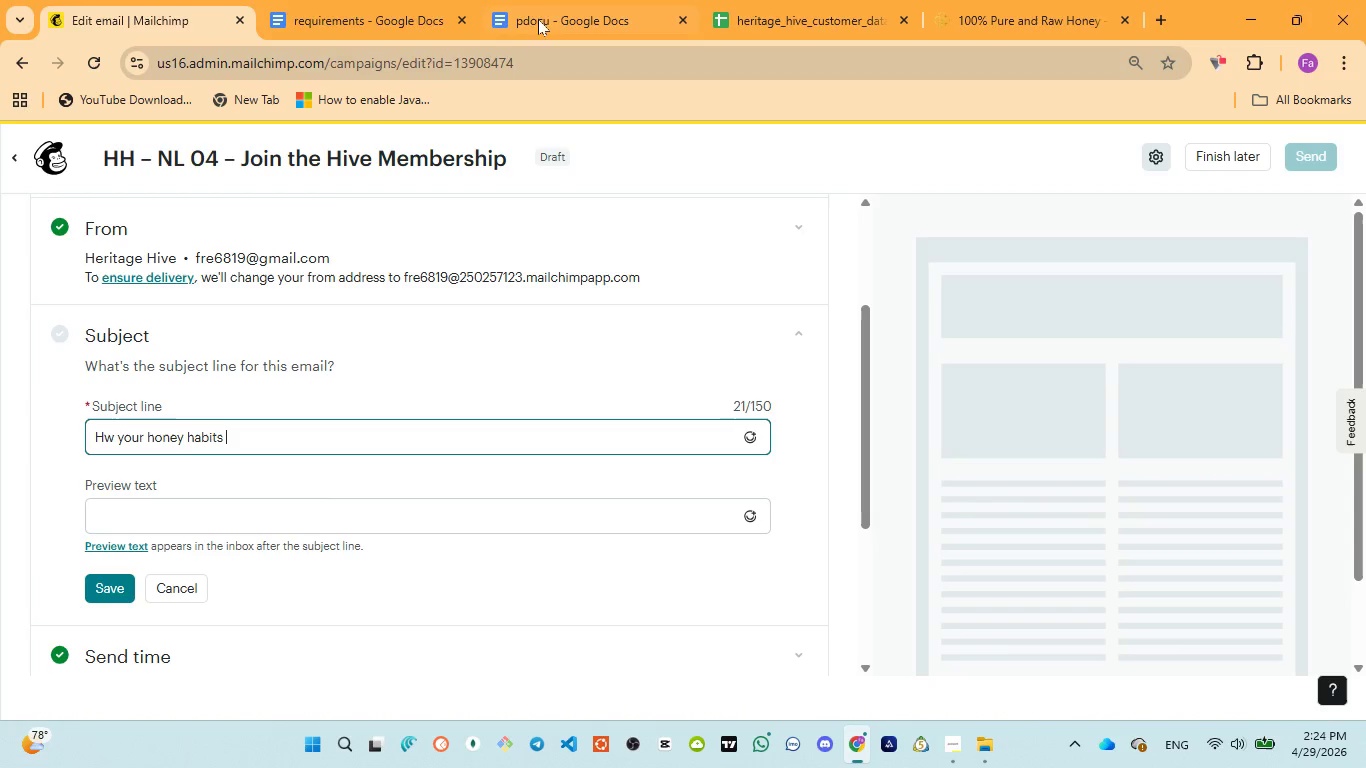 
left_click([538, 10])
 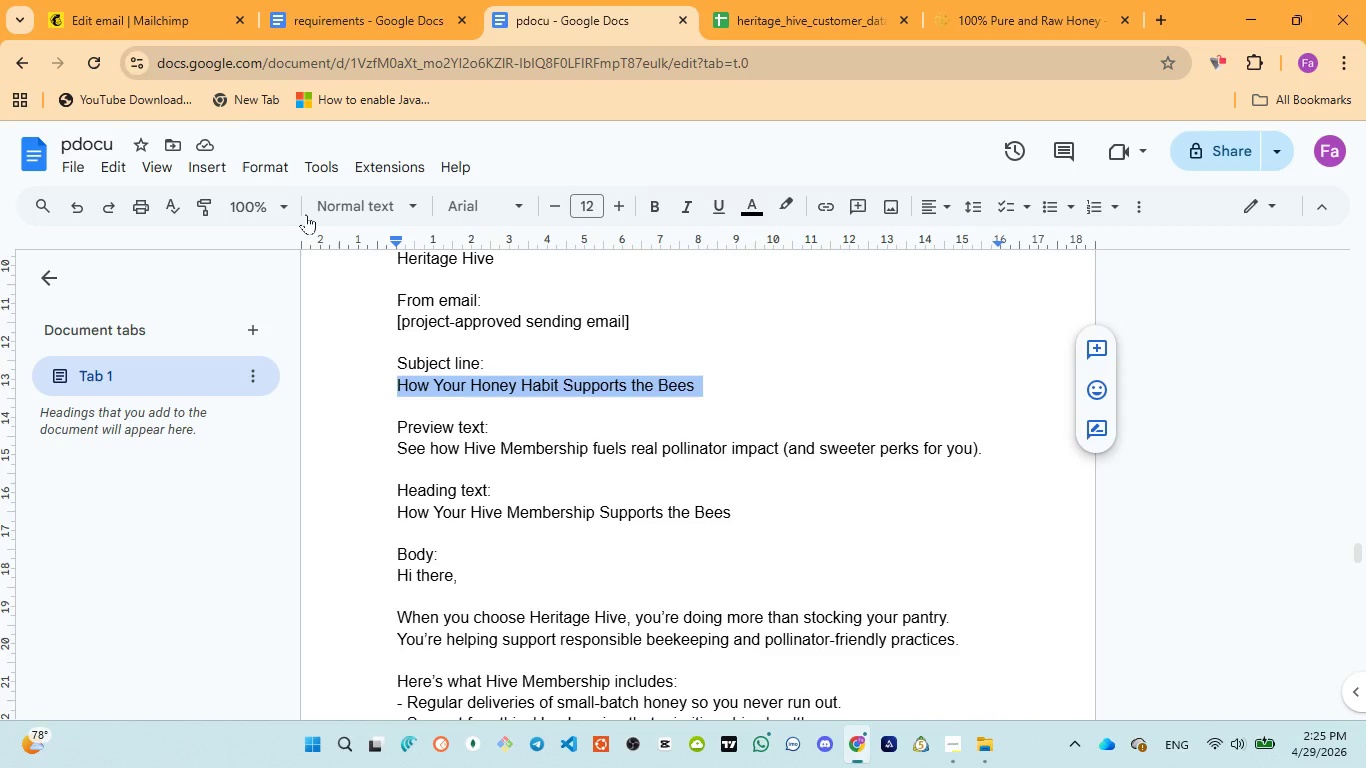 
left_click([134, 26])
 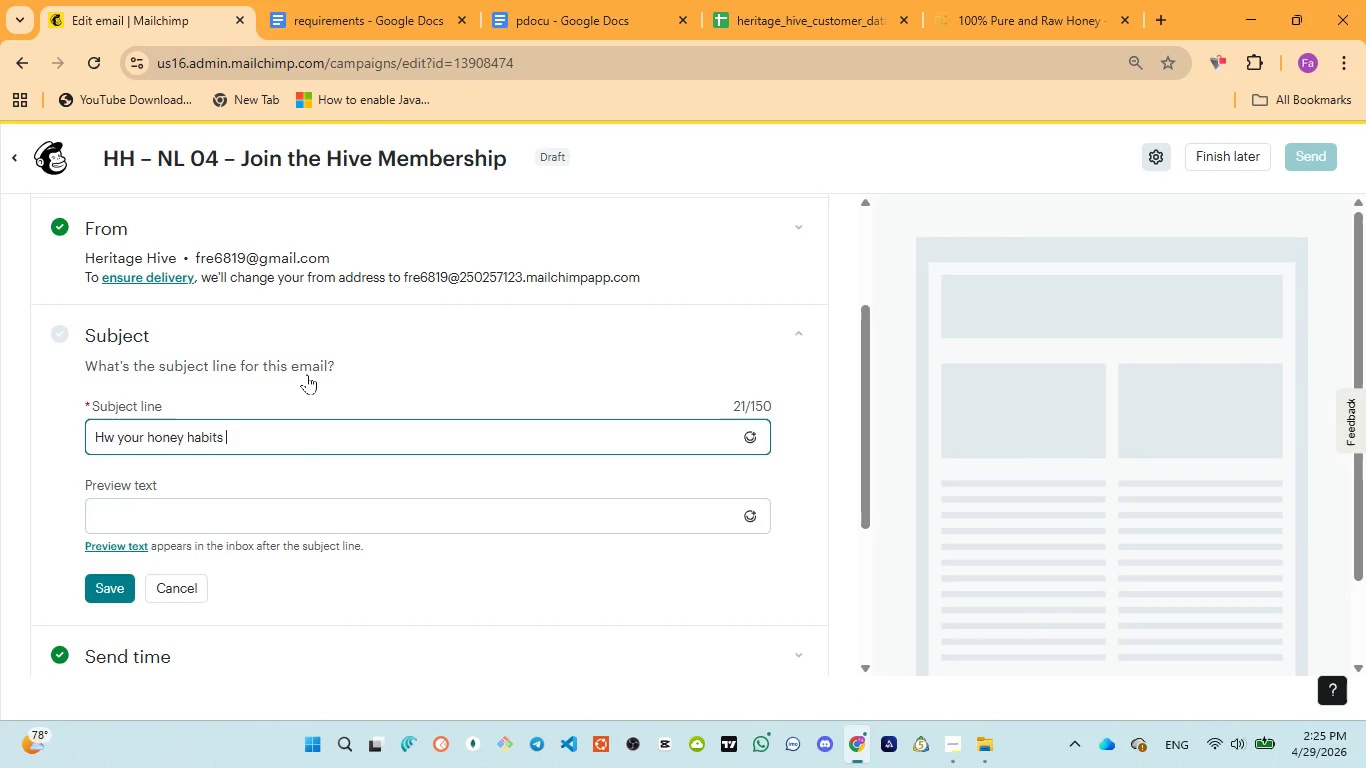 
key(Backspace)
key(Backspace)
type( supports the bees)
 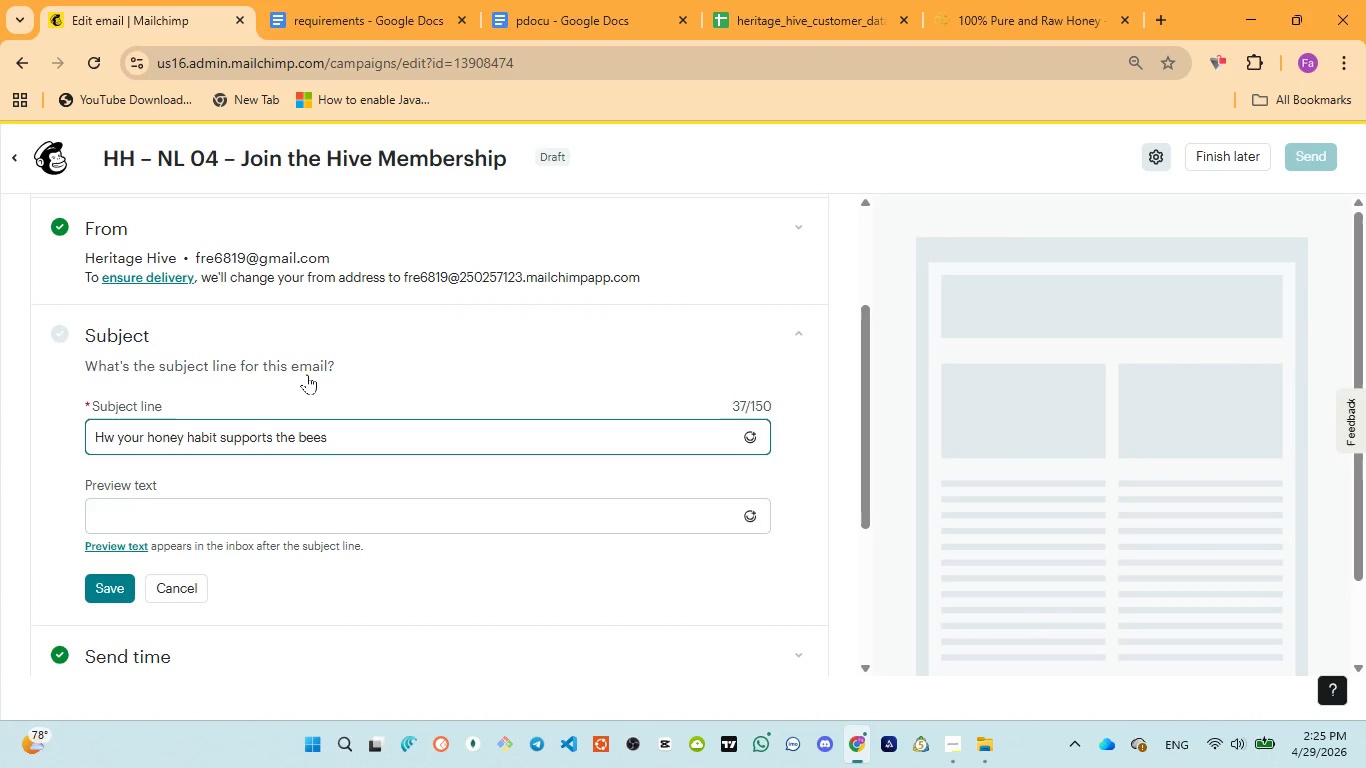 
key(Control+A)
 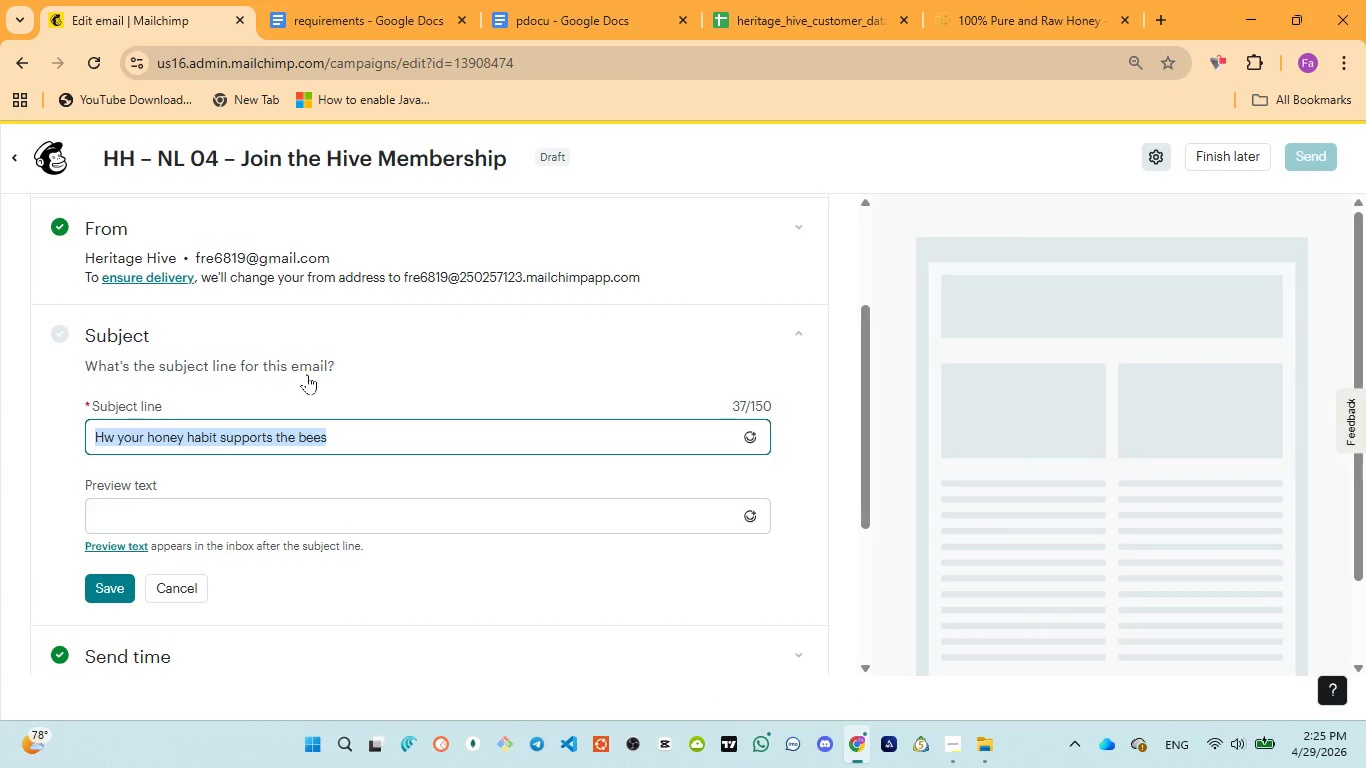 
key(Control+ControlLeft)
 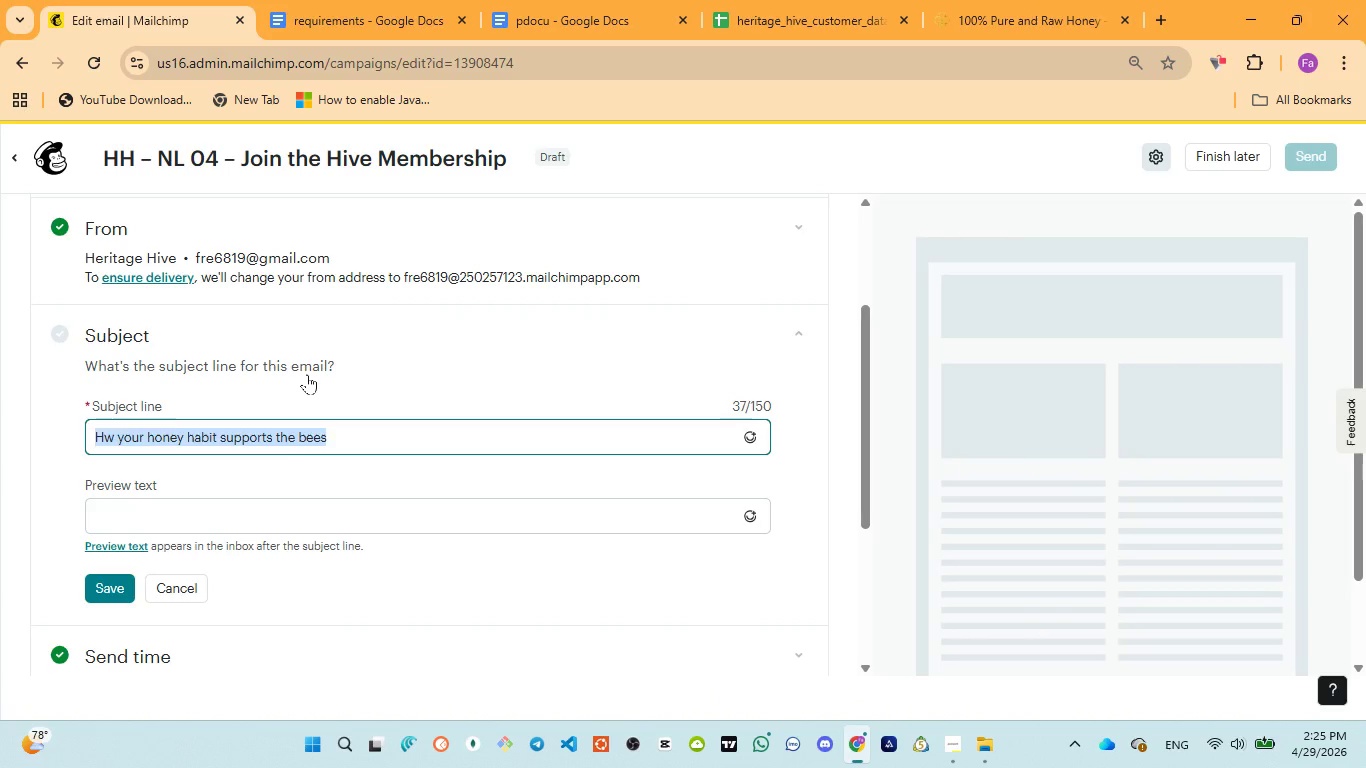 
key(Control+V)
 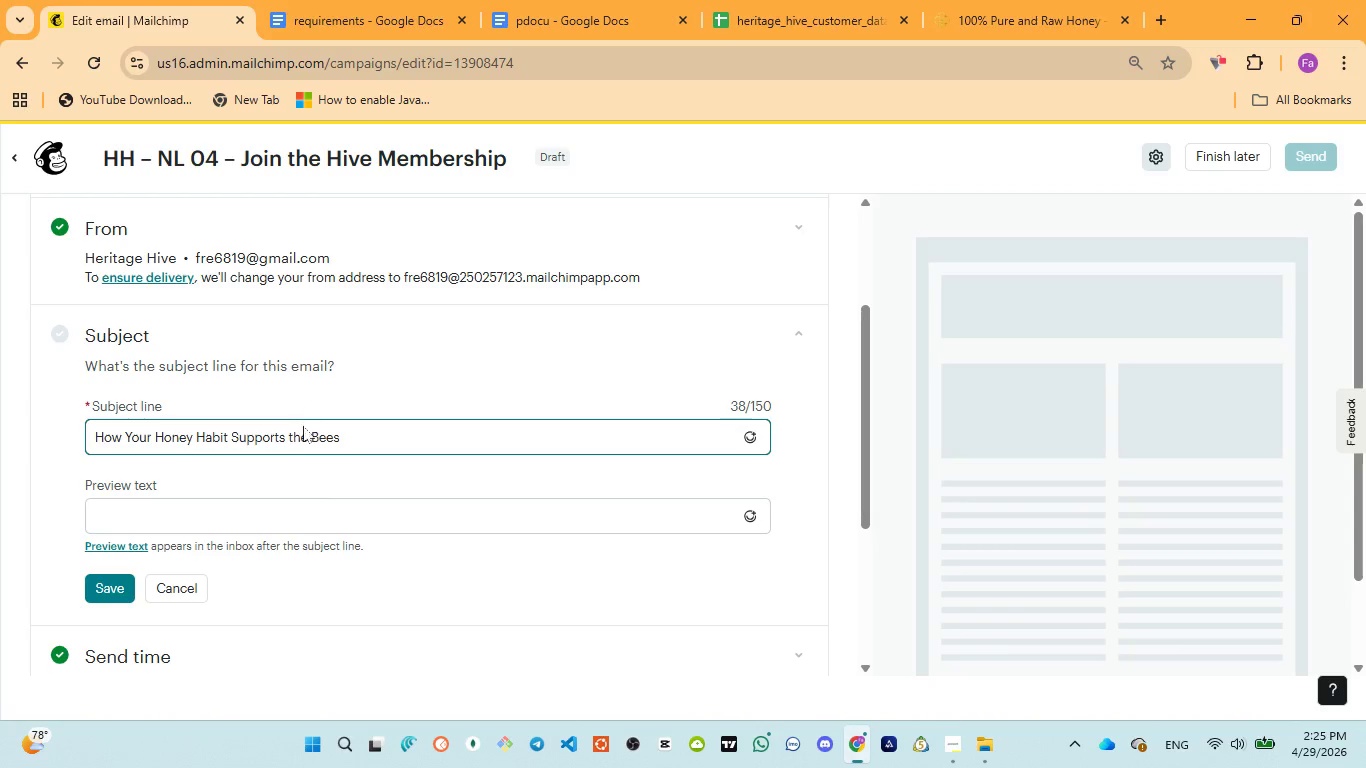 
left_click([374, 524])
 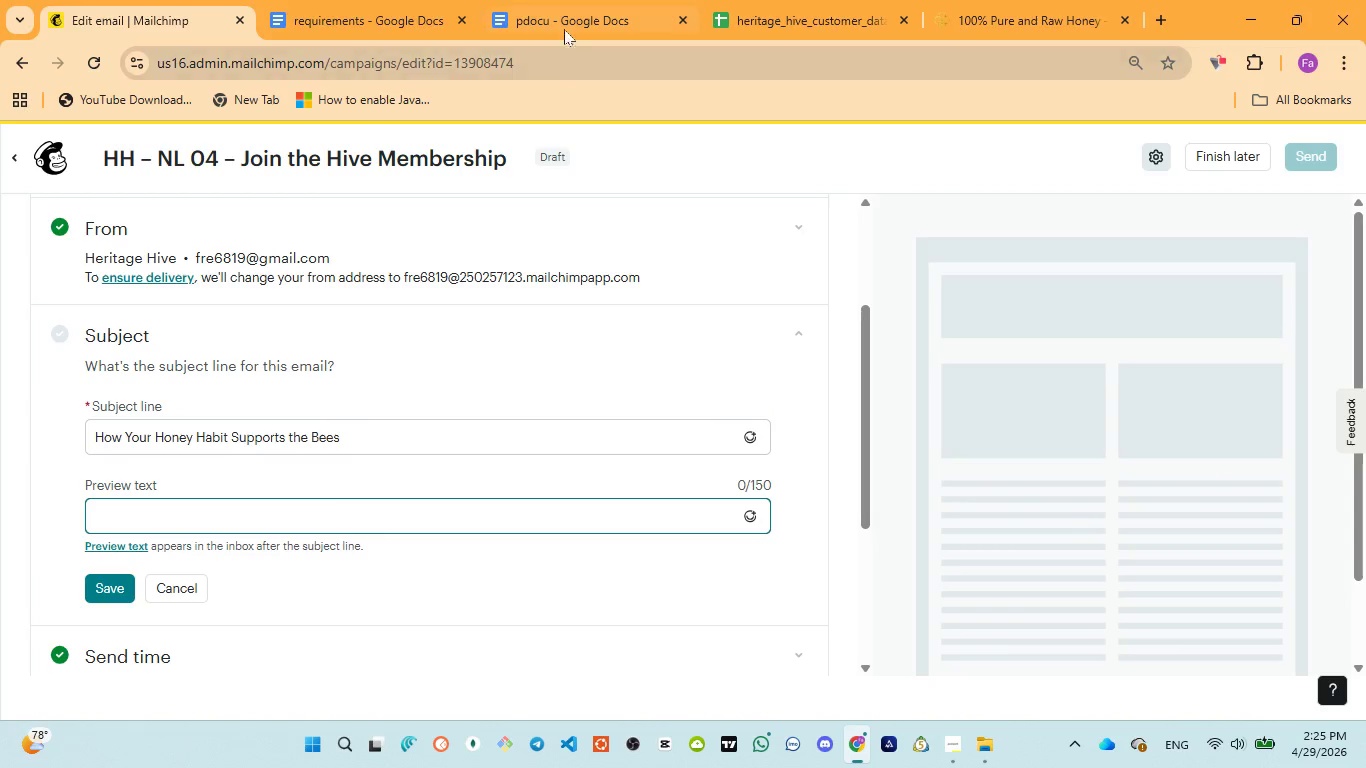 
left_click([558, 11])
 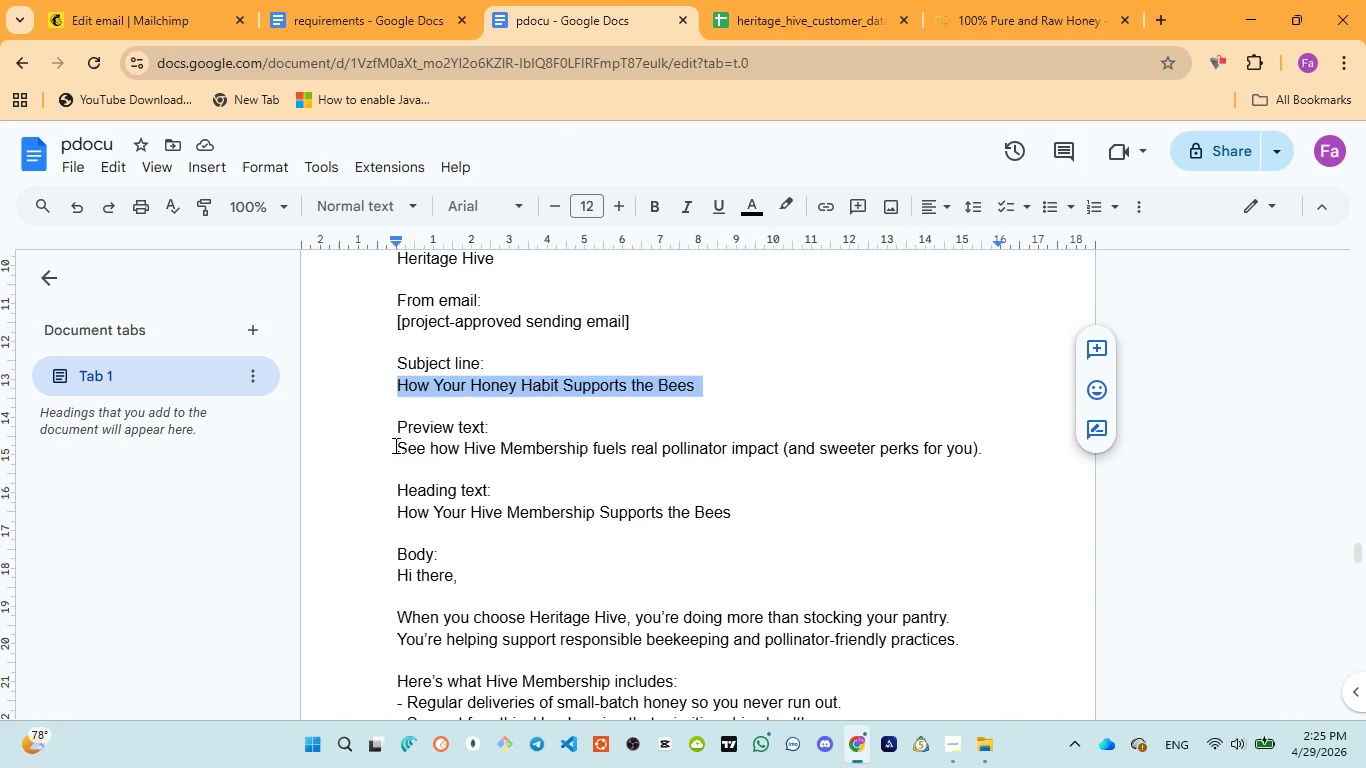 
left_click_drag(start_coordinate=[398, 447], to_coordinate=[984, 452])
 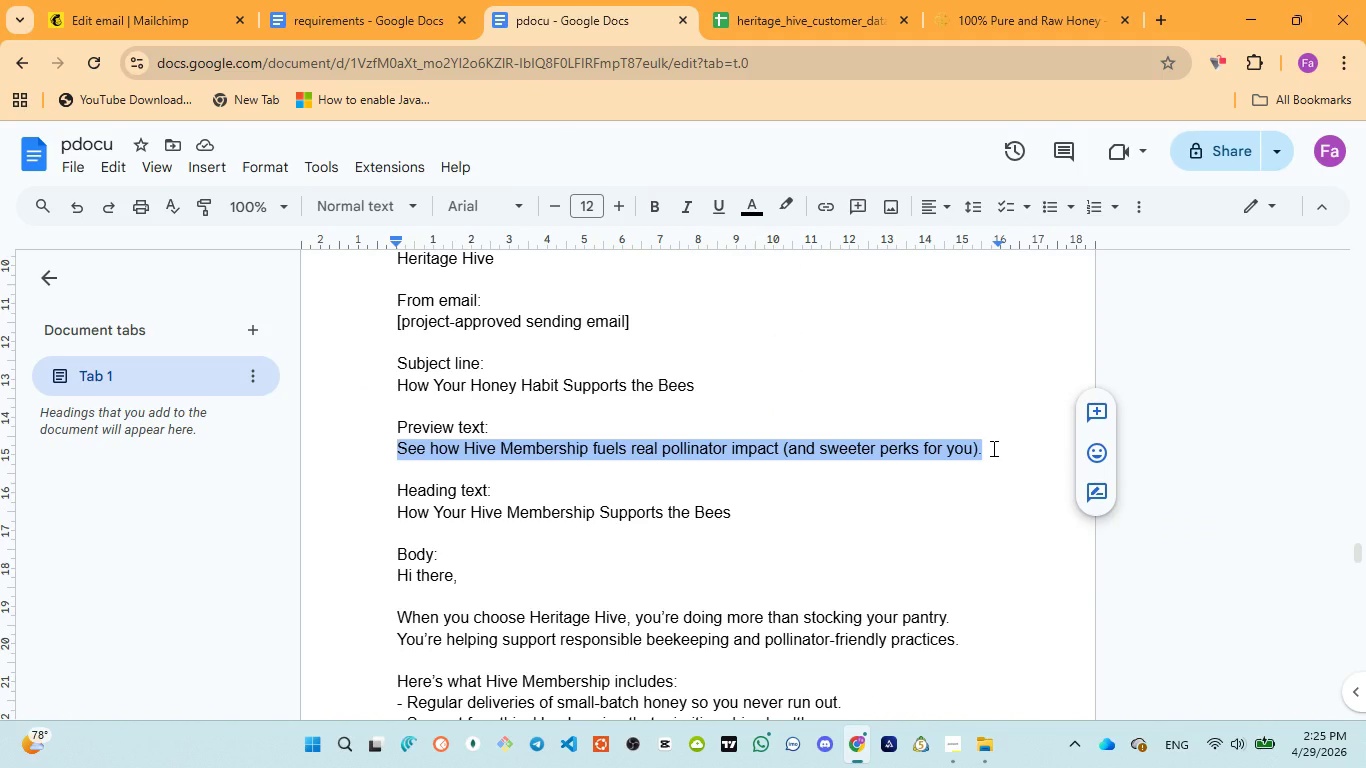 
key(Control+C)
 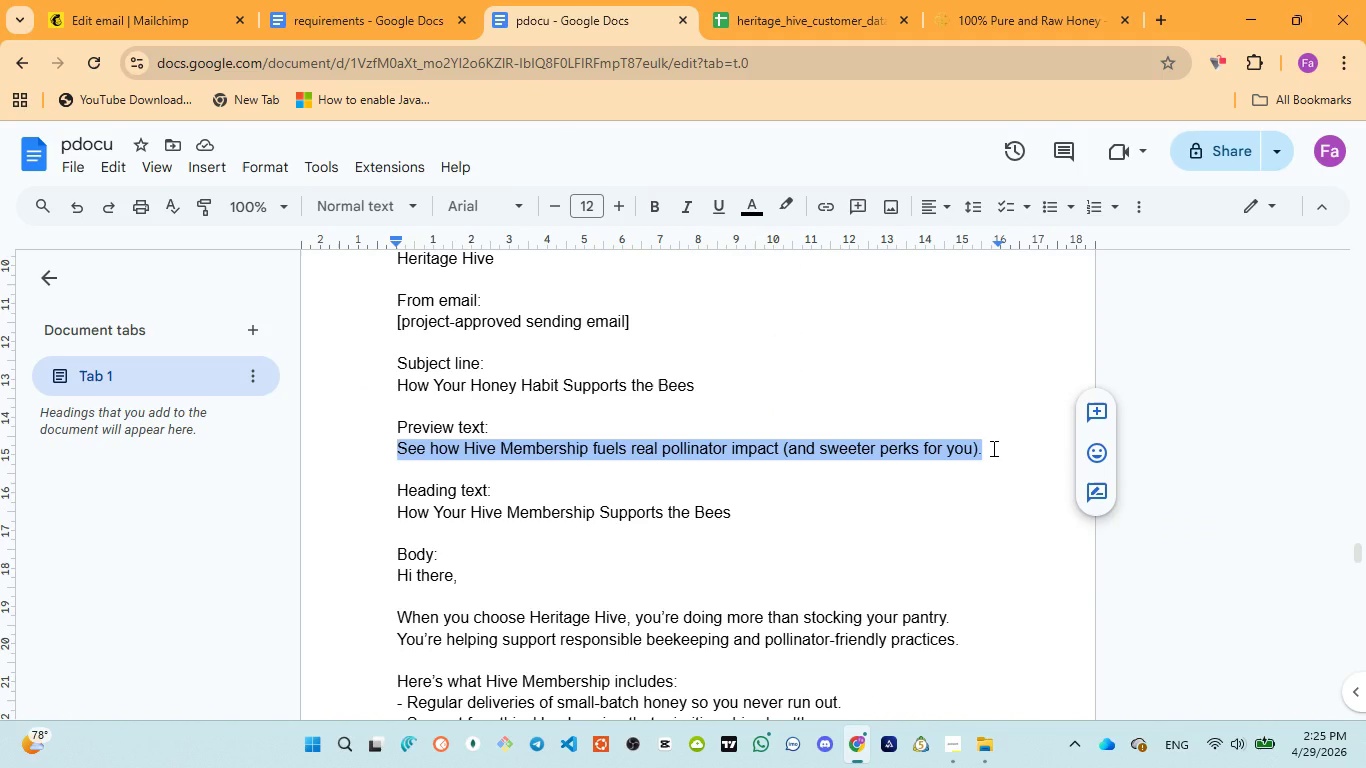 
key(Control+C)
 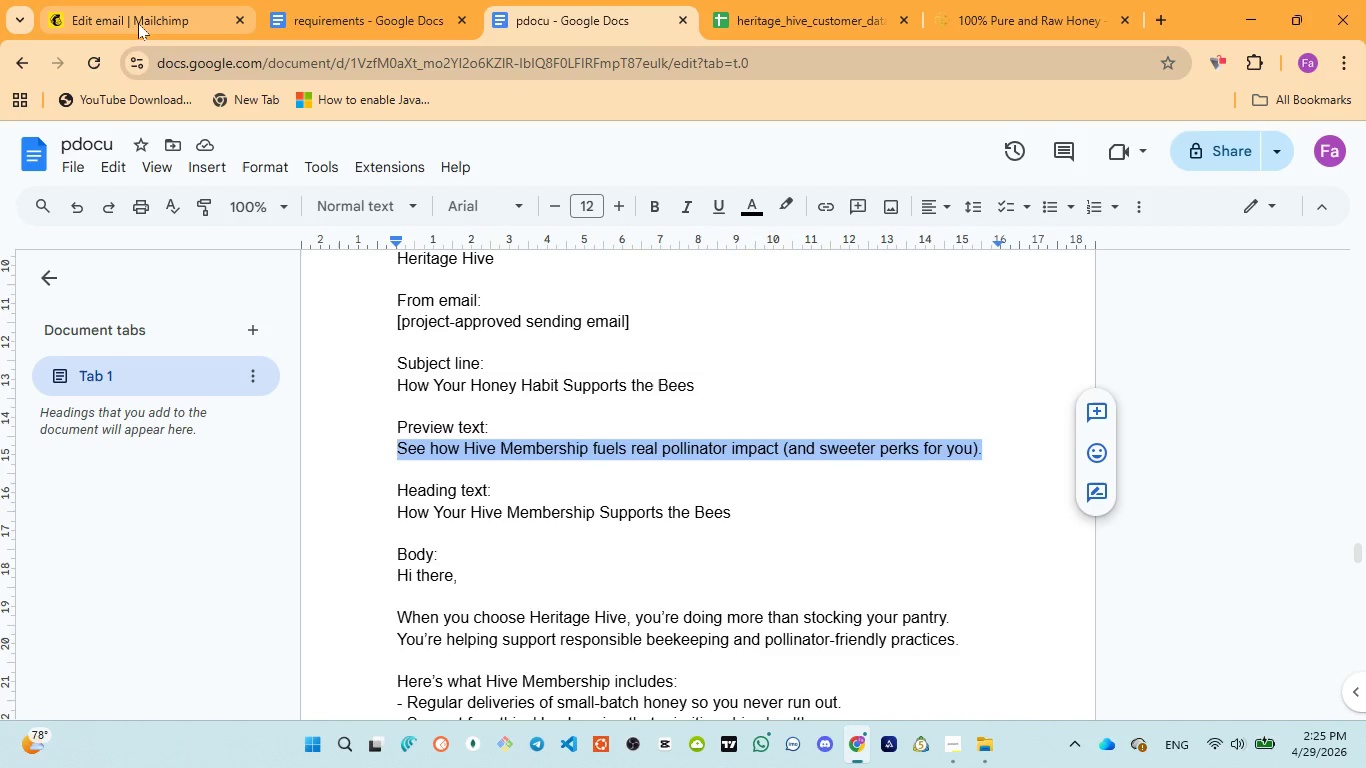 
left_click([137, 21])
 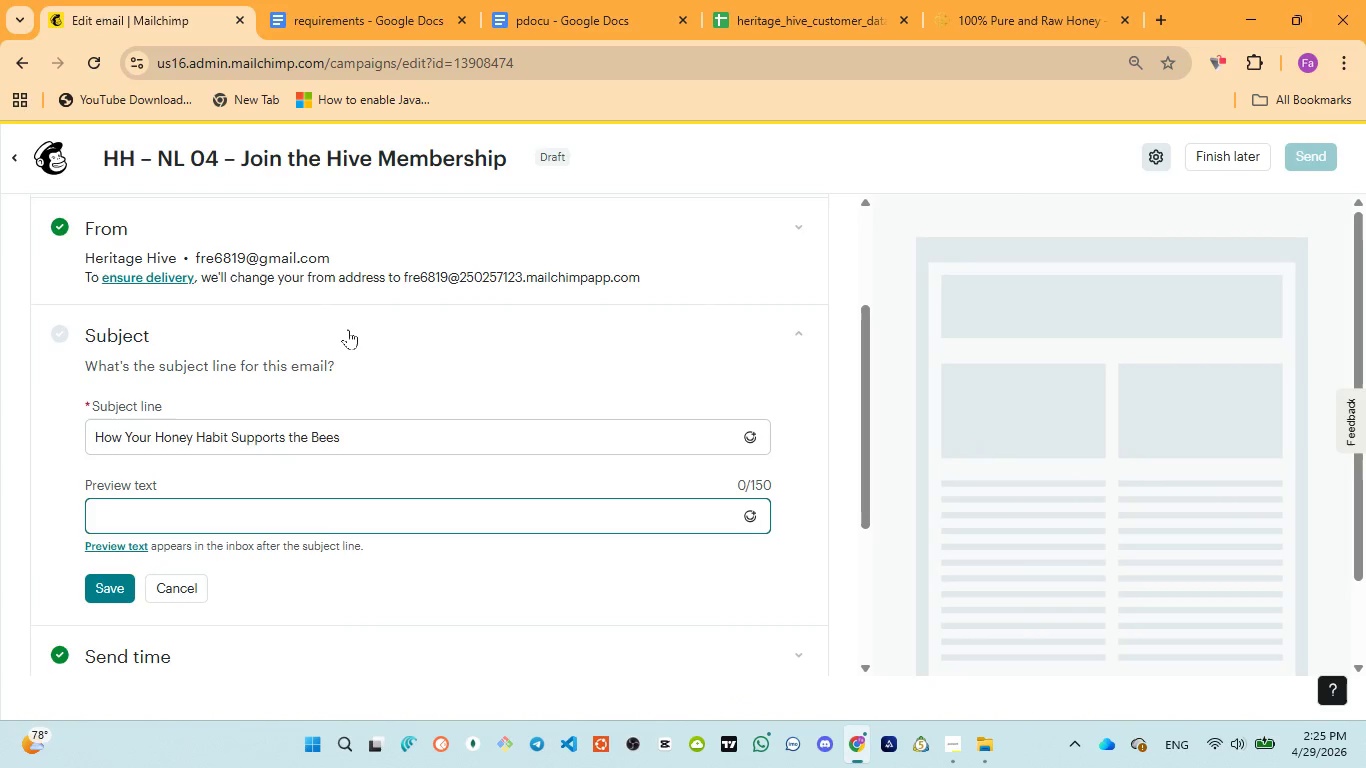 
type(See how hives )
 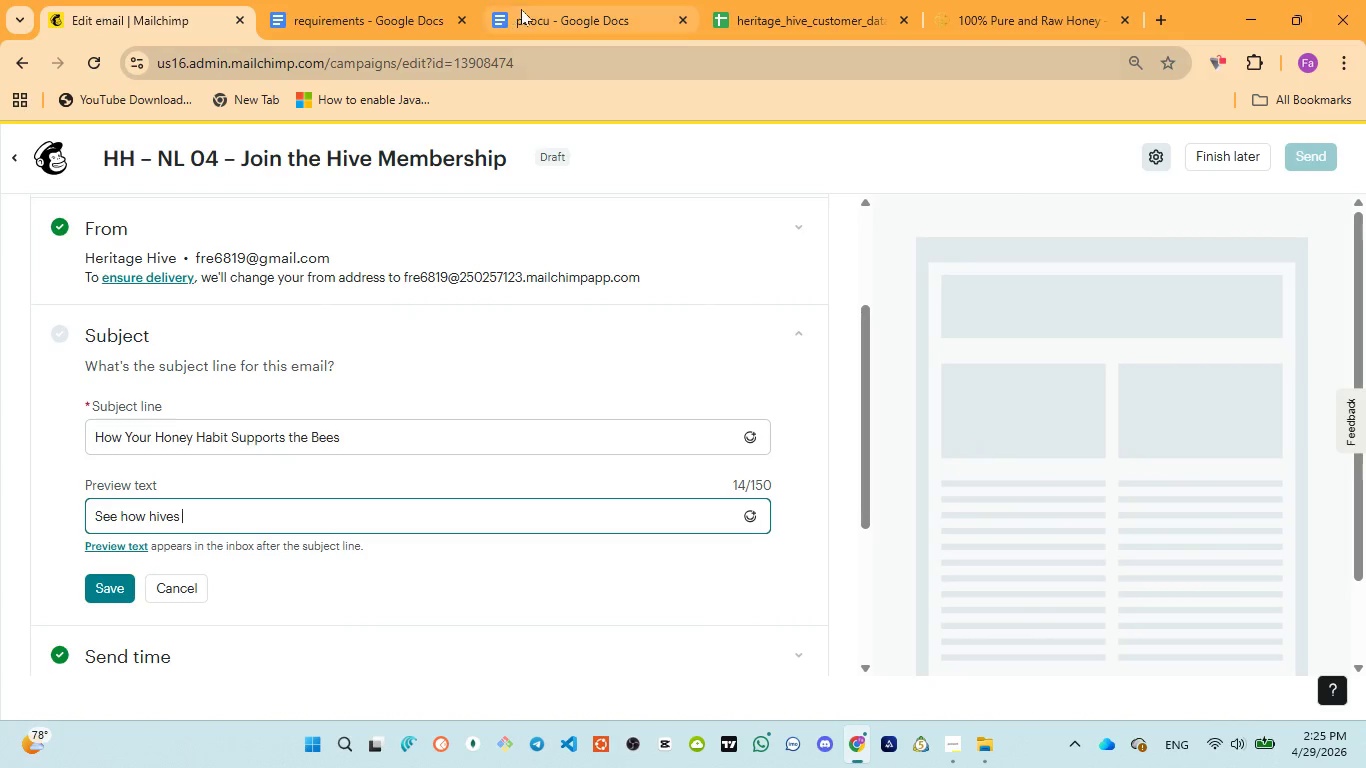 
left_click([521, 8])
 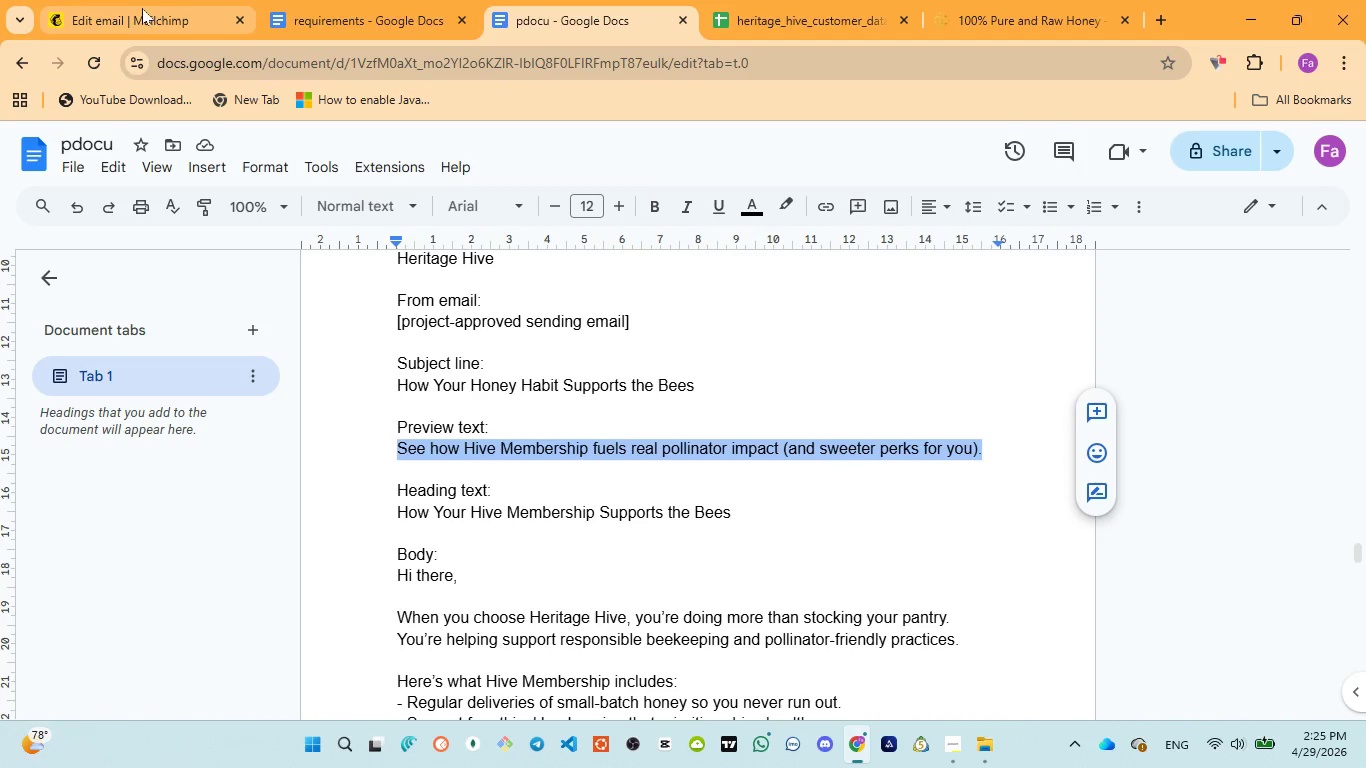 
left_click([142, 8])
 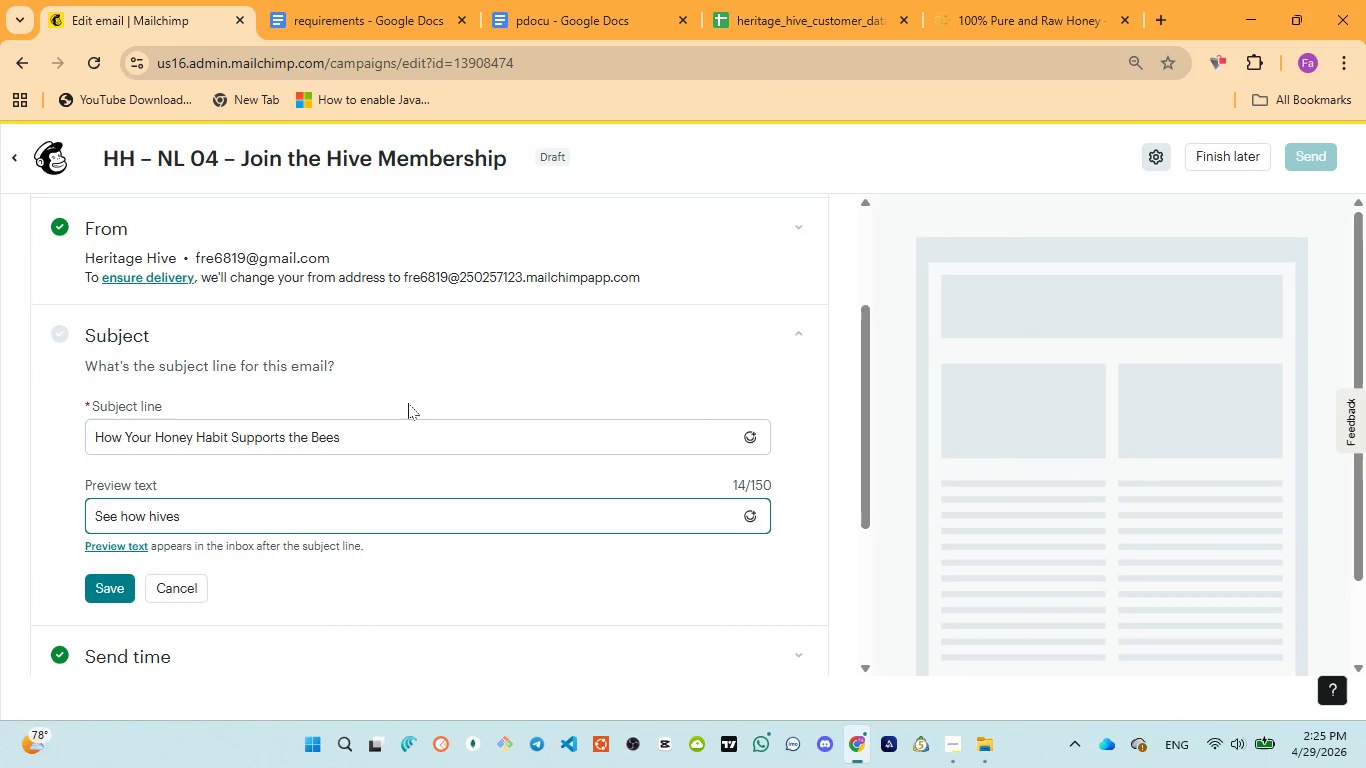 
type(membership )
 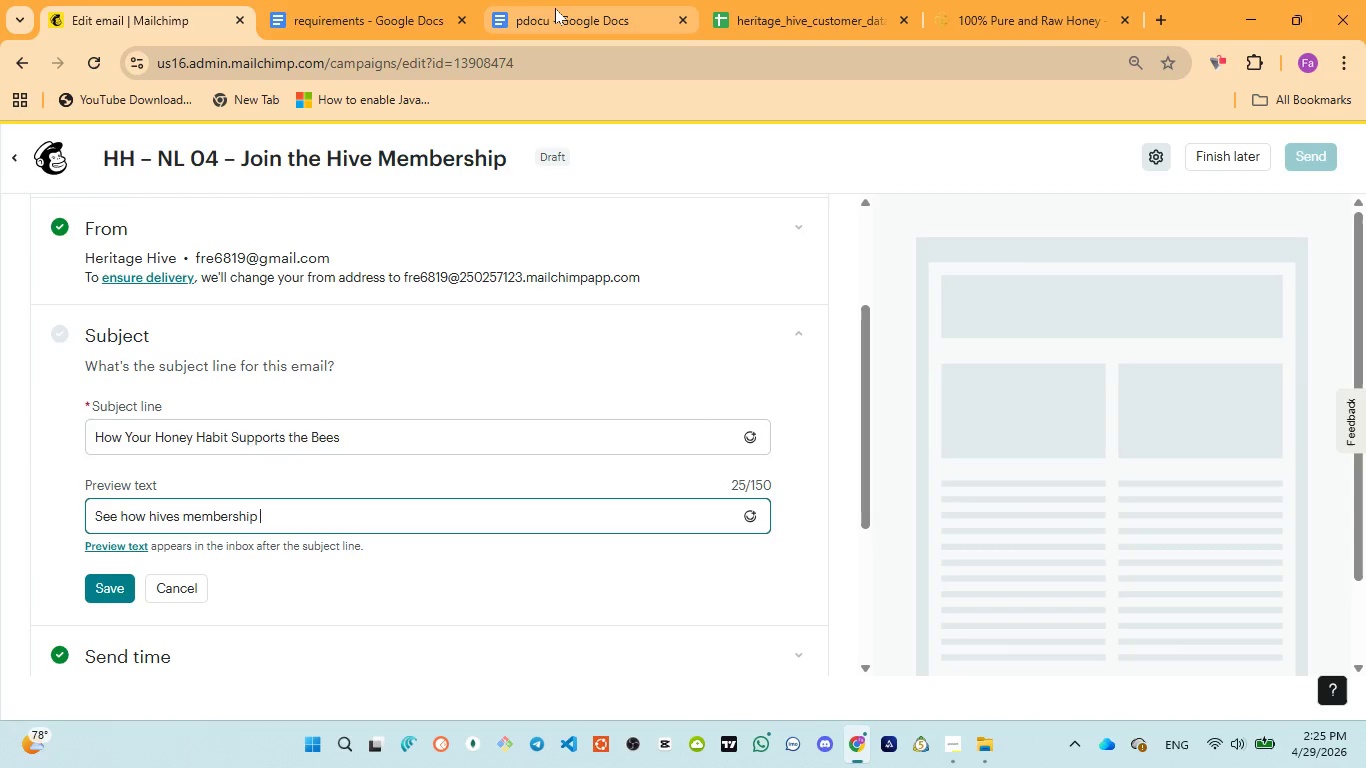 
left_click([555, 7])
 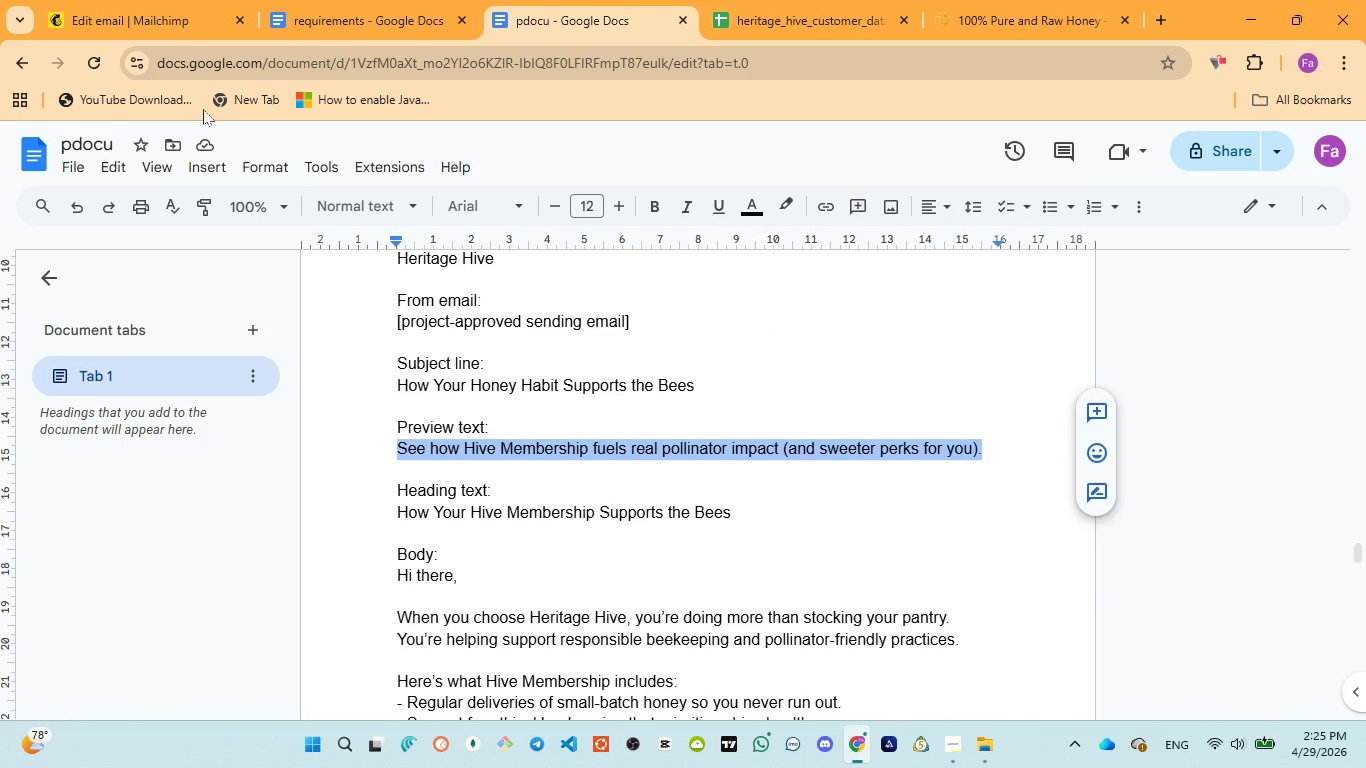 
left_click([156, 13])
 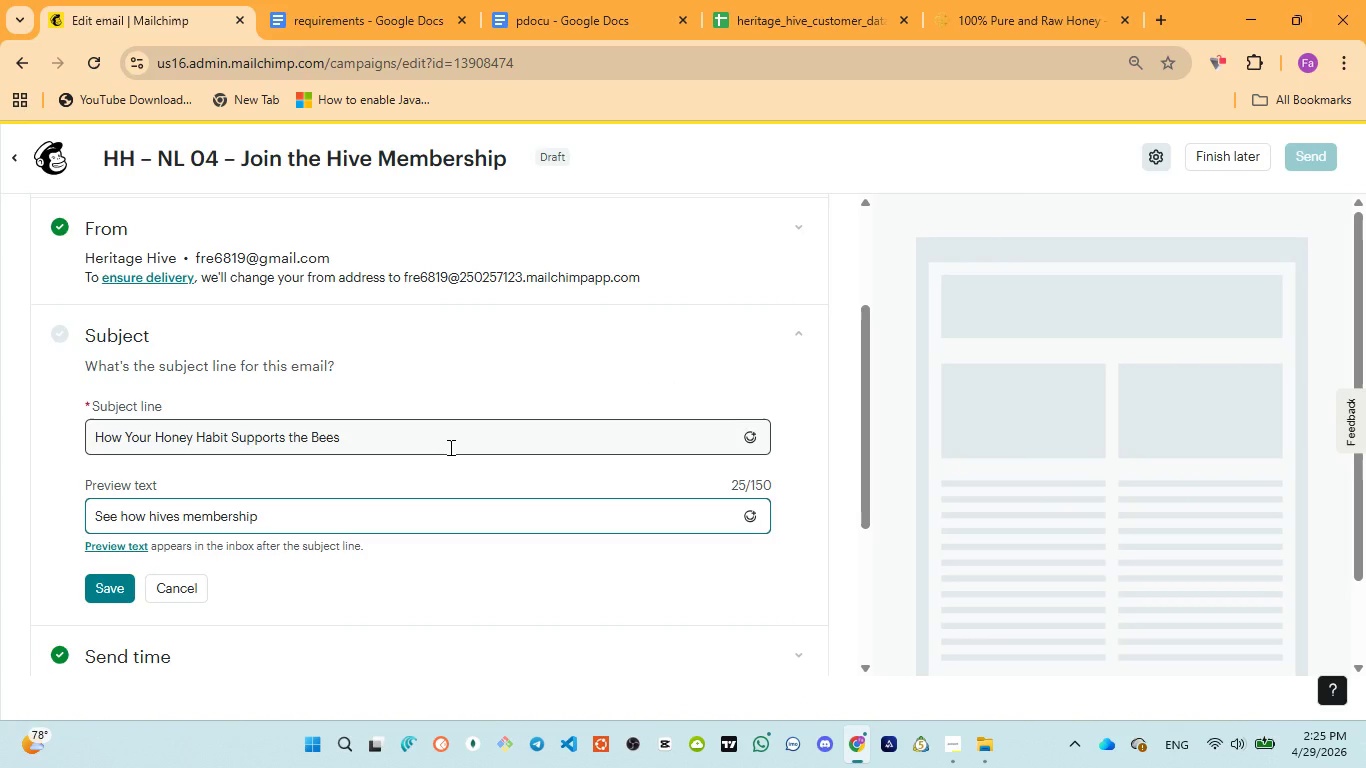 
type(fuels )
 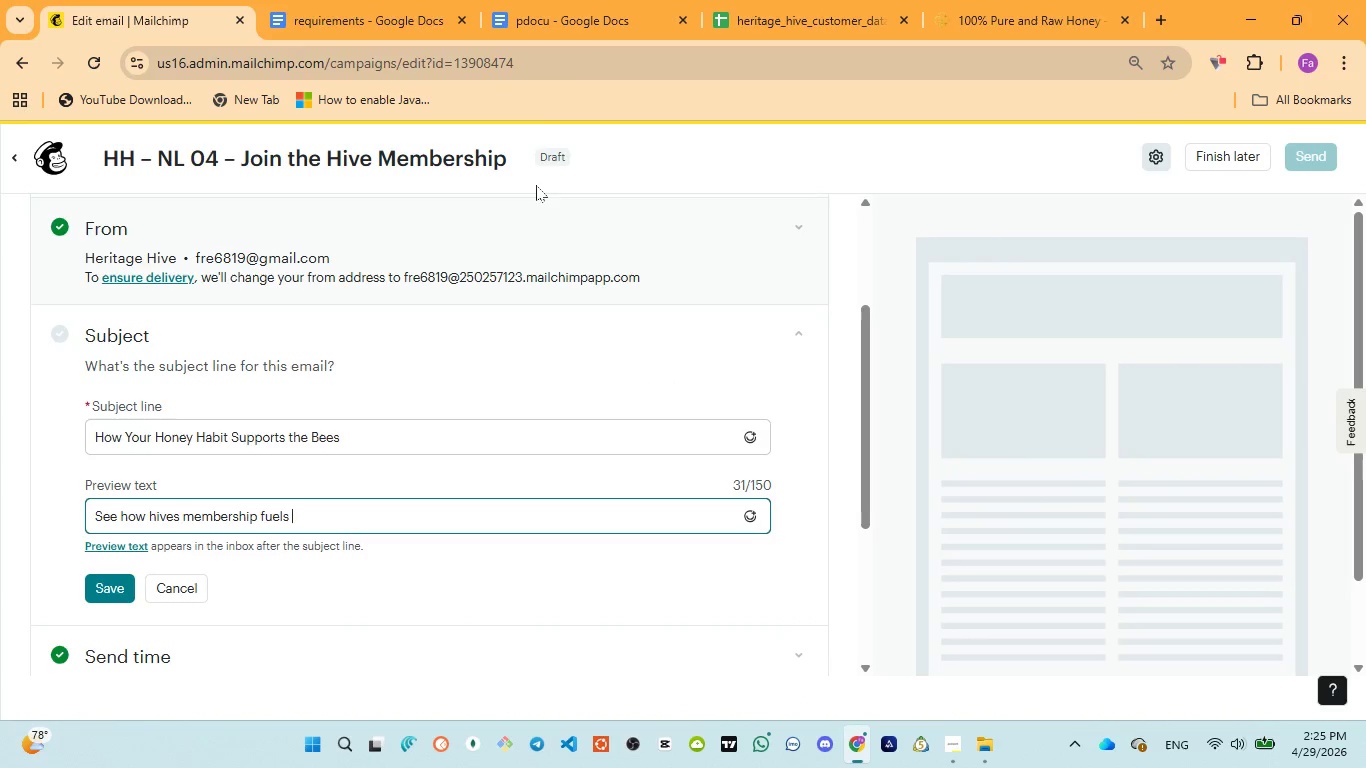 
left_click([542, 13])
 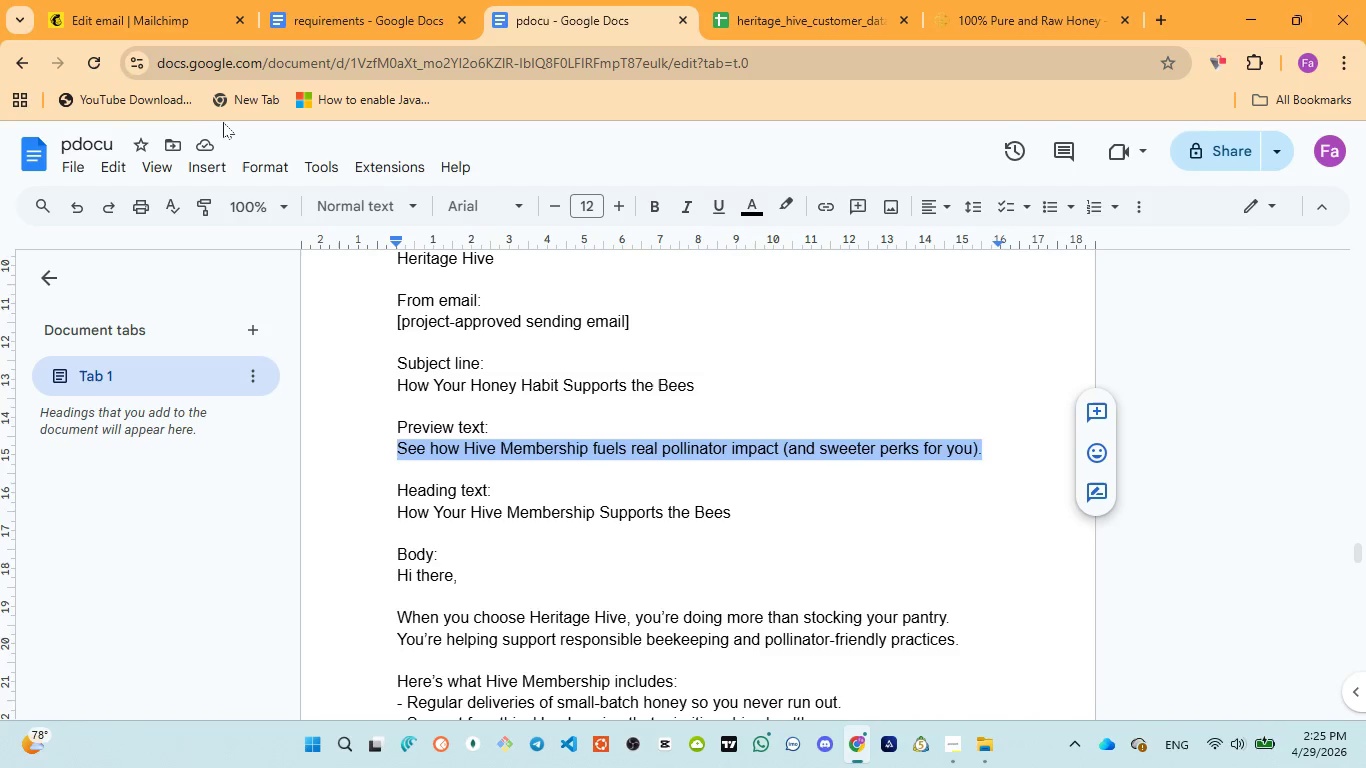 
left_click([101, 19])
 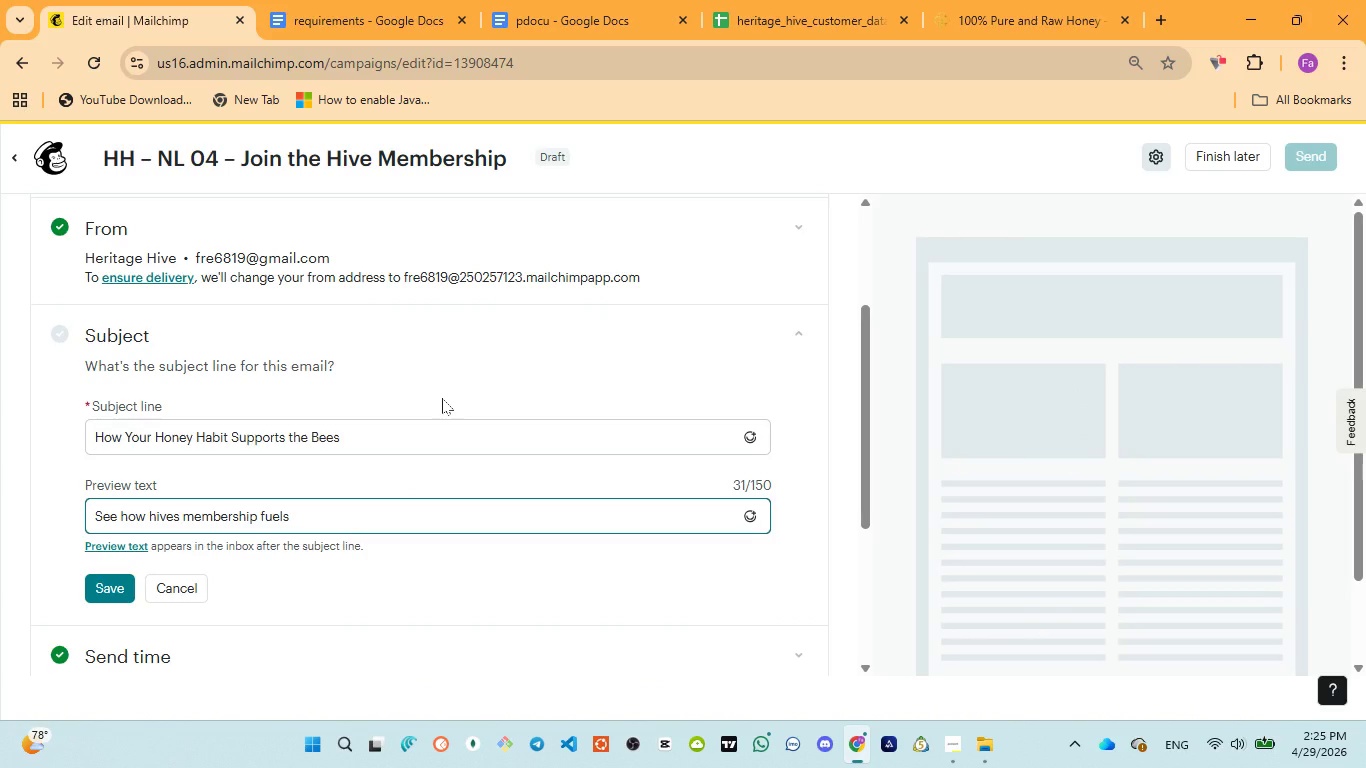 
type(real pollinatort)
key(Backspace)
type(r )
key(Backspace)
key(Backspace)
type(y )
 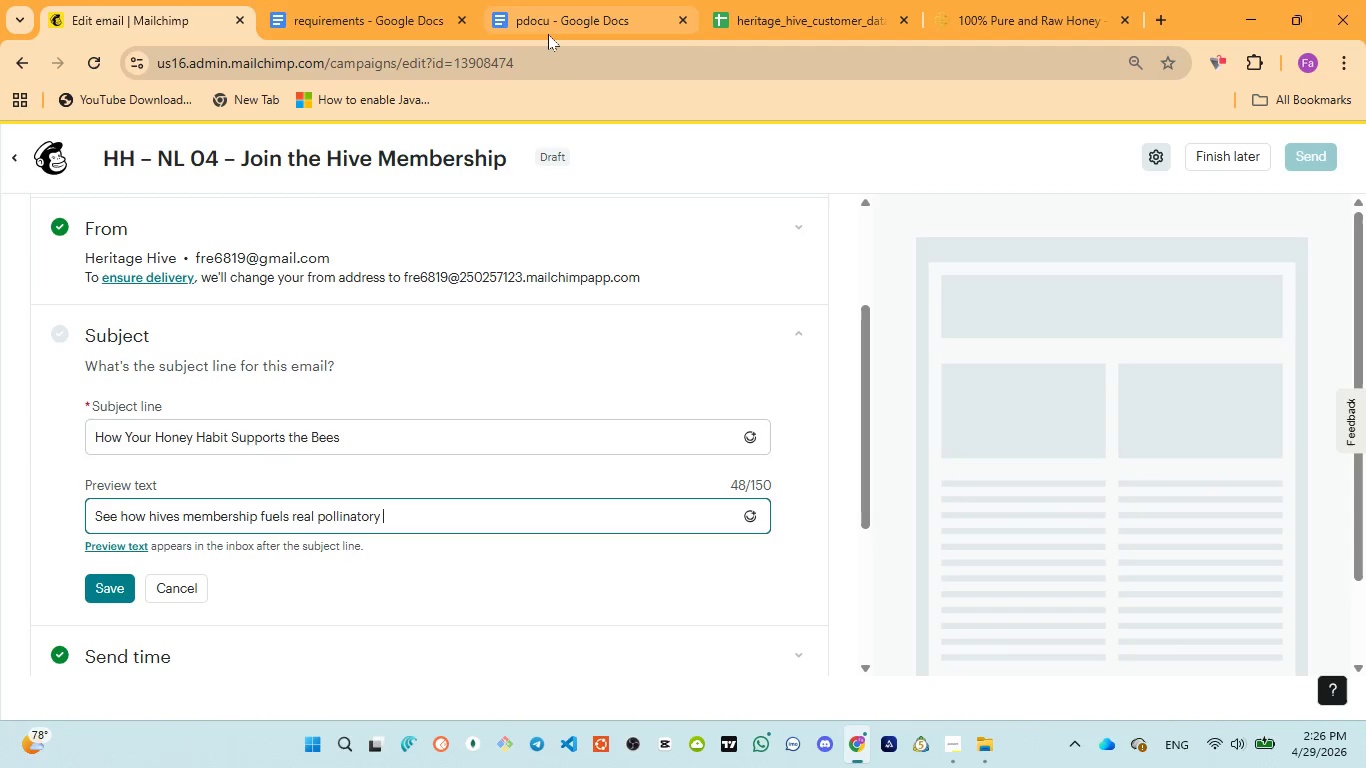 
left_click([548, 34])
 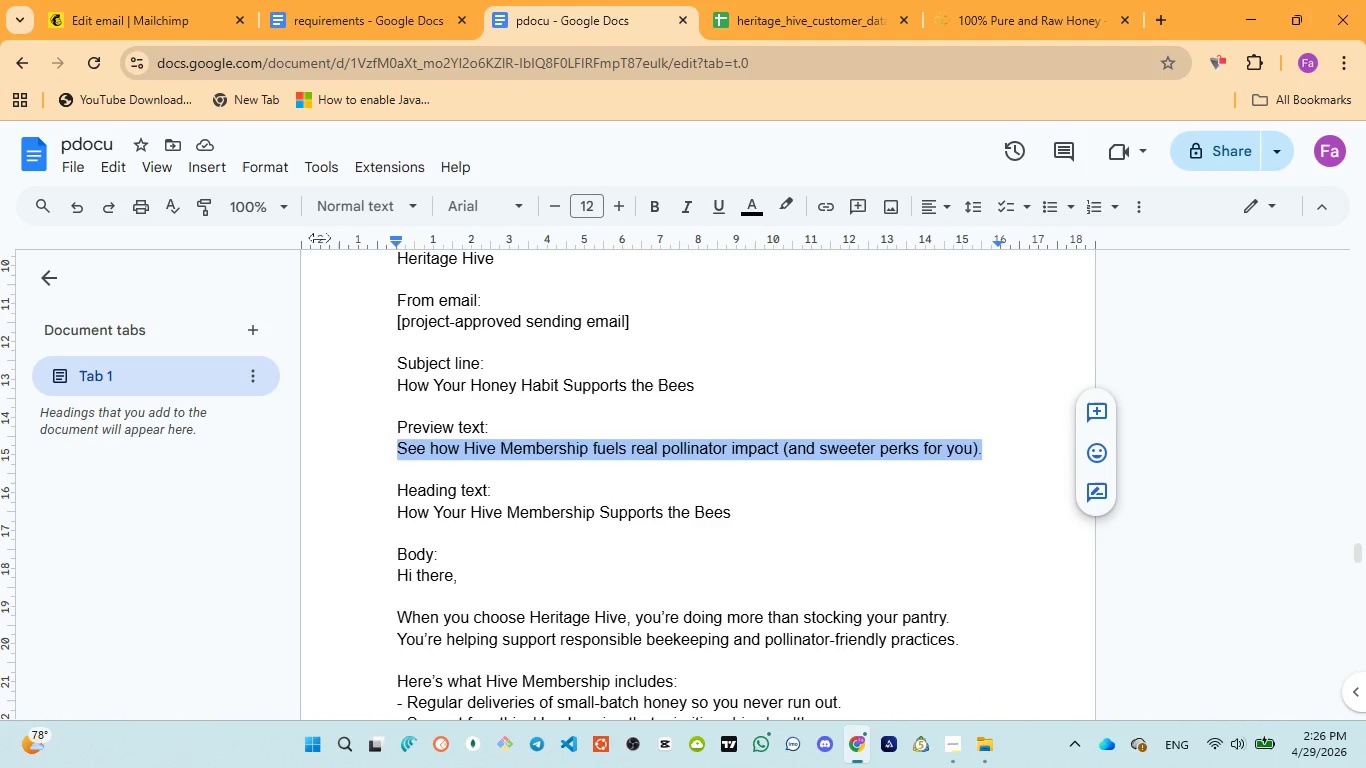 
left_click([108, 24])
 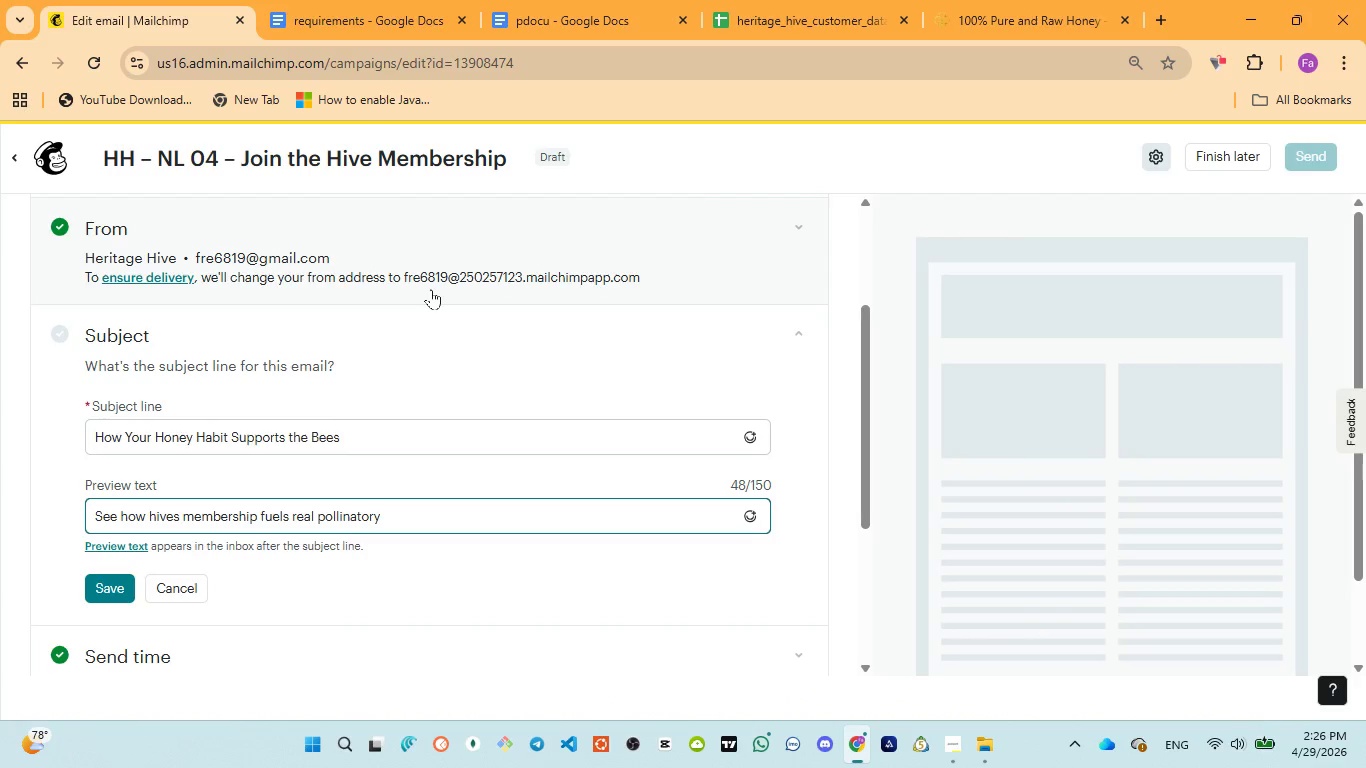 
key(Backspace)
key(Backspace)
type( a)
key(Backspace)
type(impact(and )
 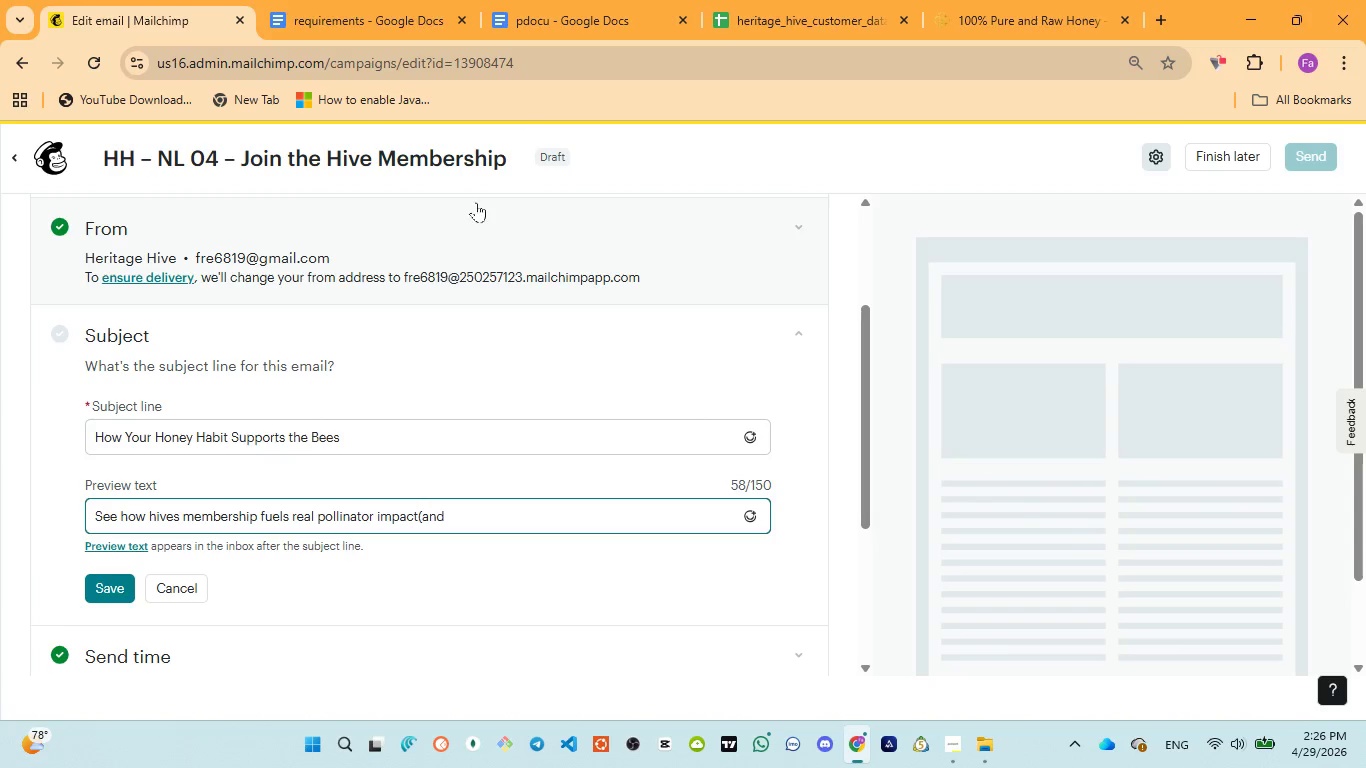 
left_click([582, 11])
 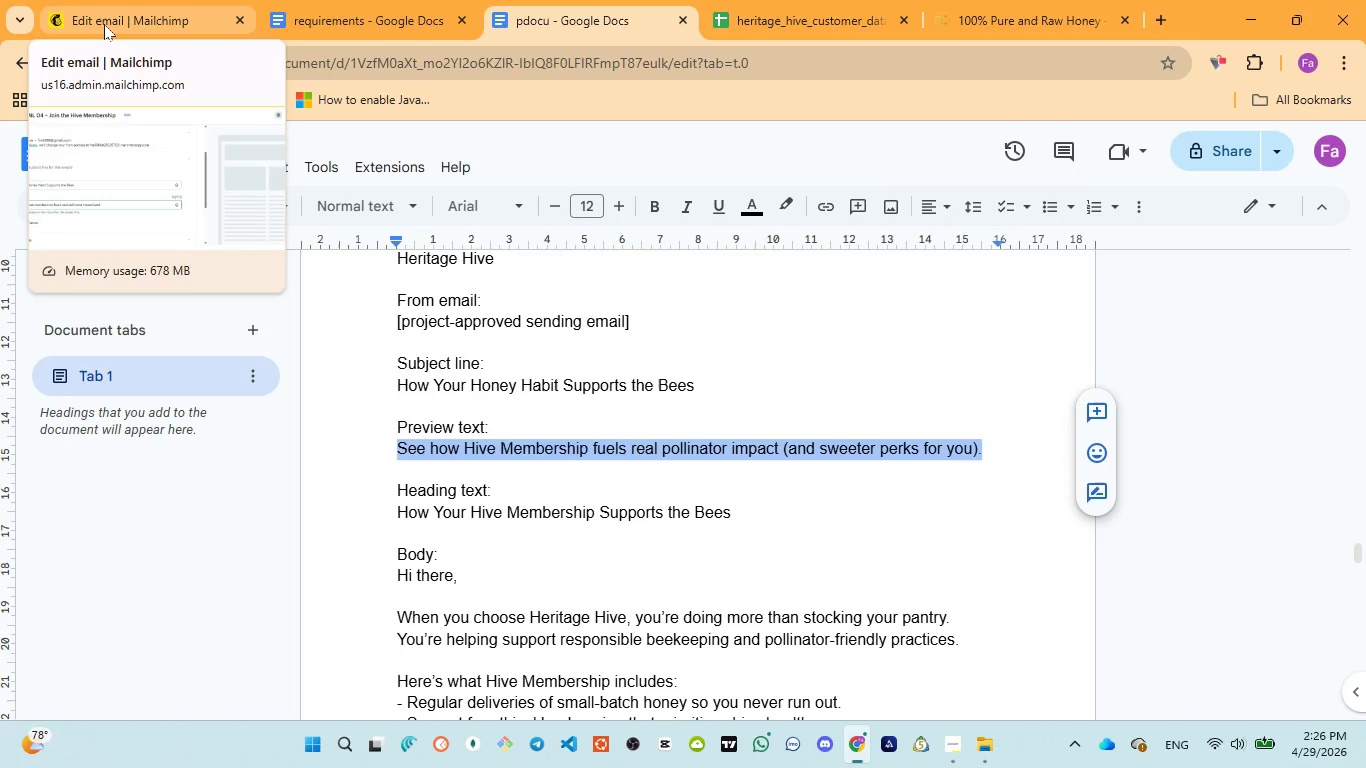 
wait(5.98)
 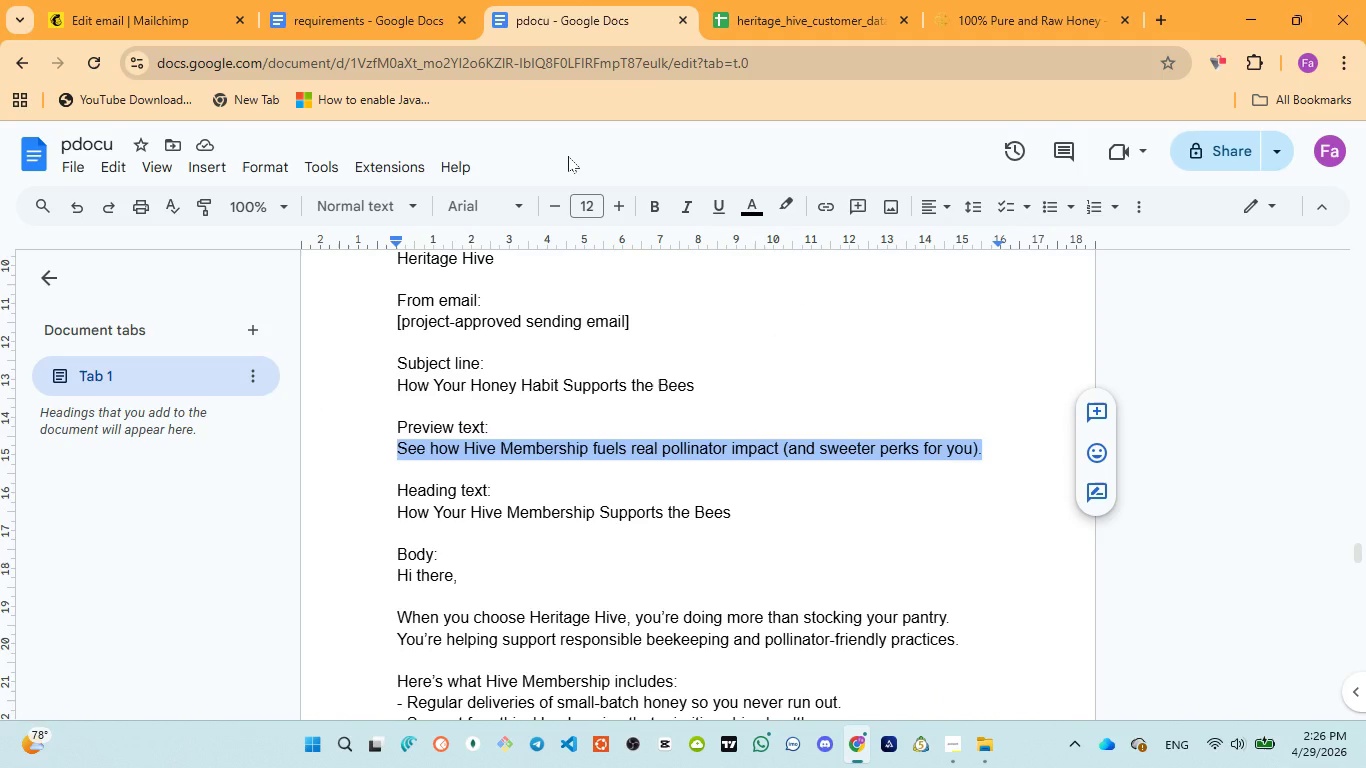 
left_click([104, 24])
 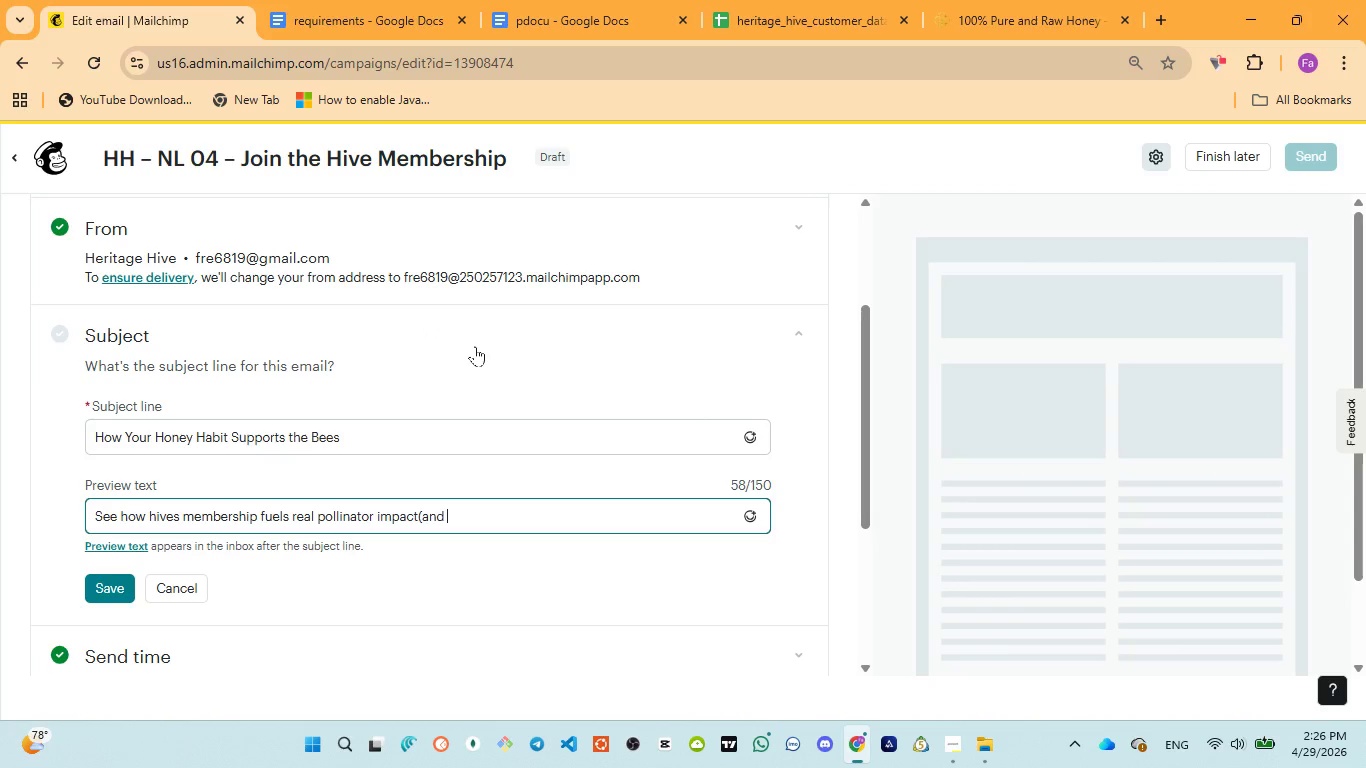 
type(sweeter )
 